 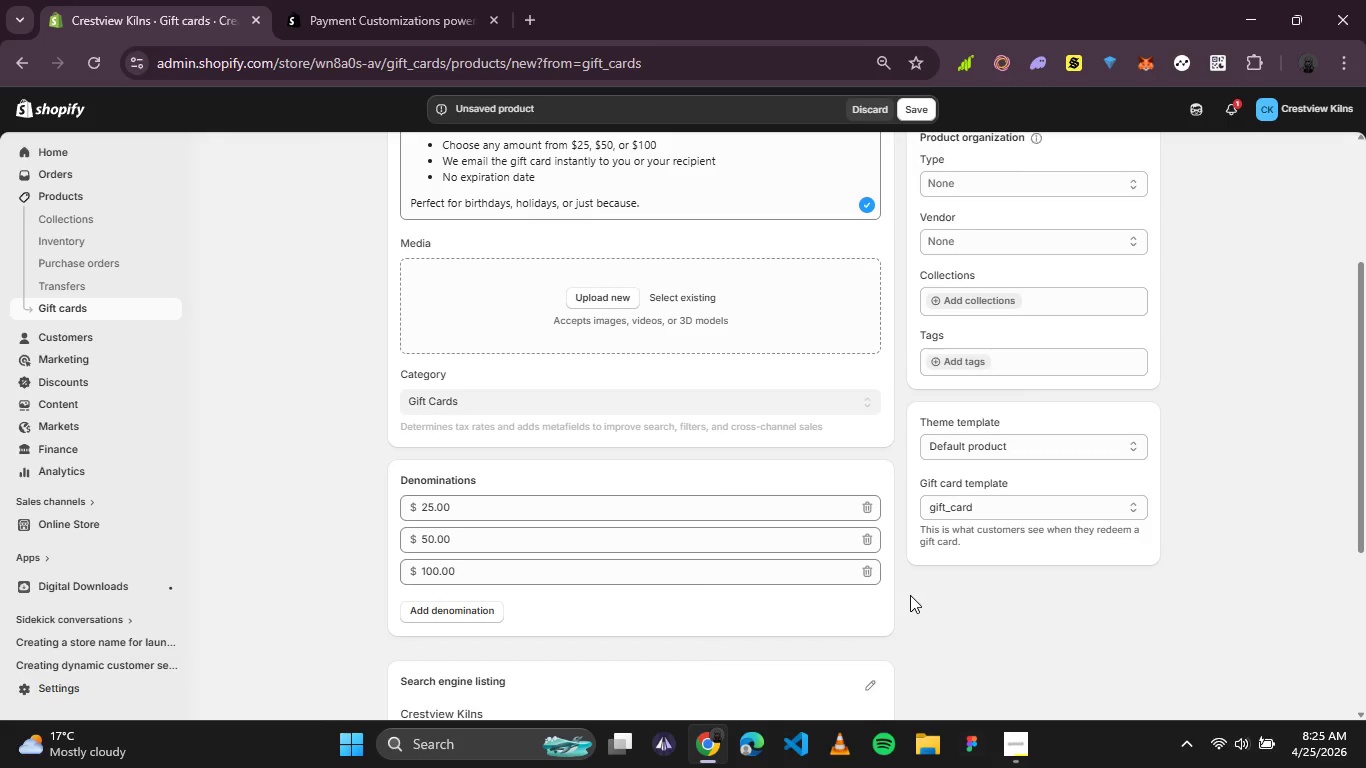 
scroll: coordinate [910, 594], scroll_direction: down, amount: 1.0
 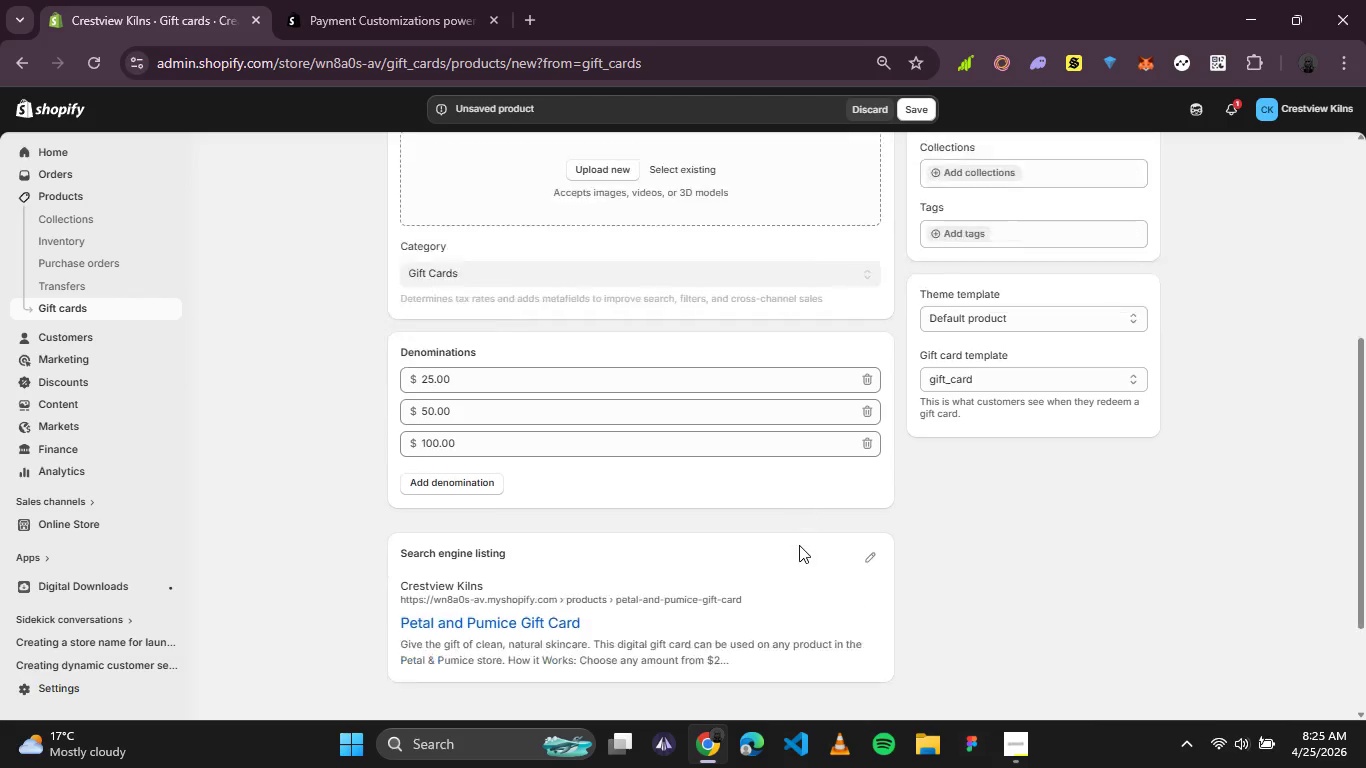 
wait(43.4)
 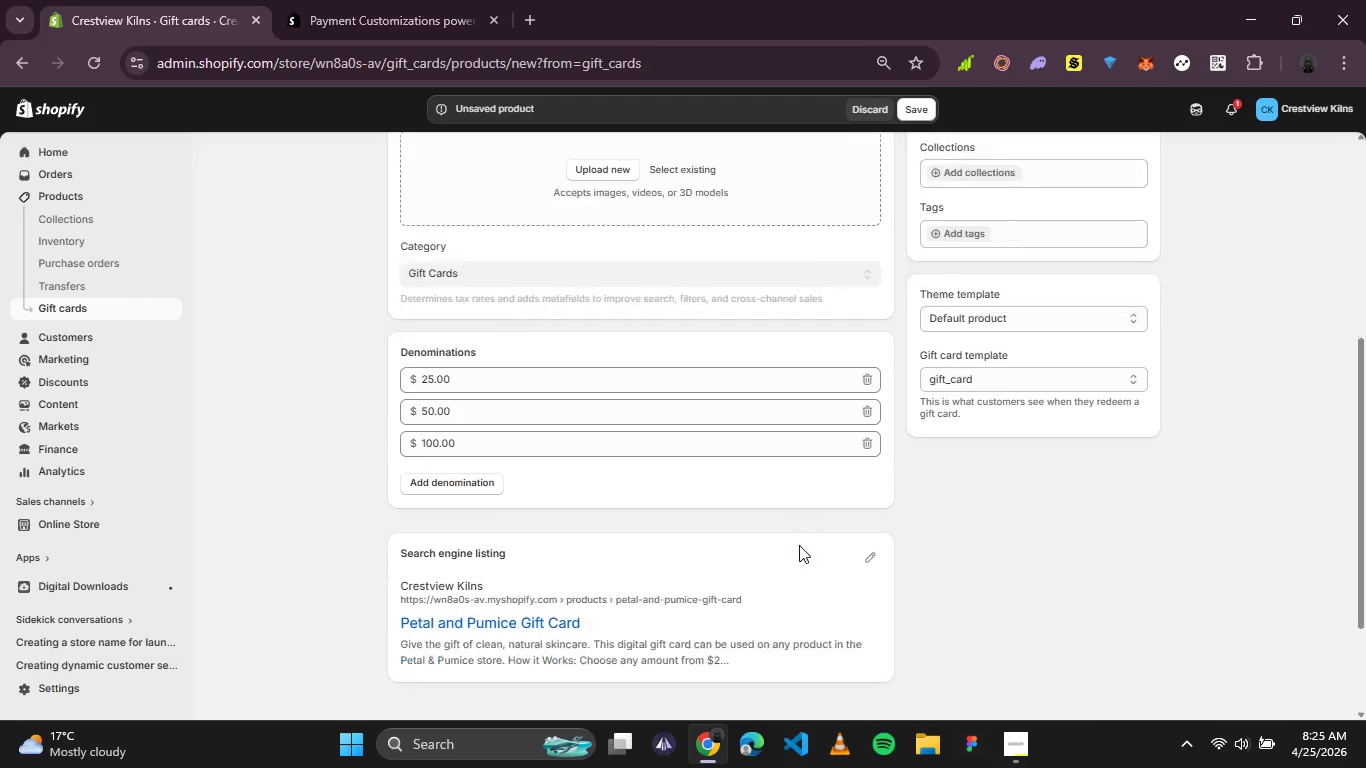 
left_click([491, 17])
 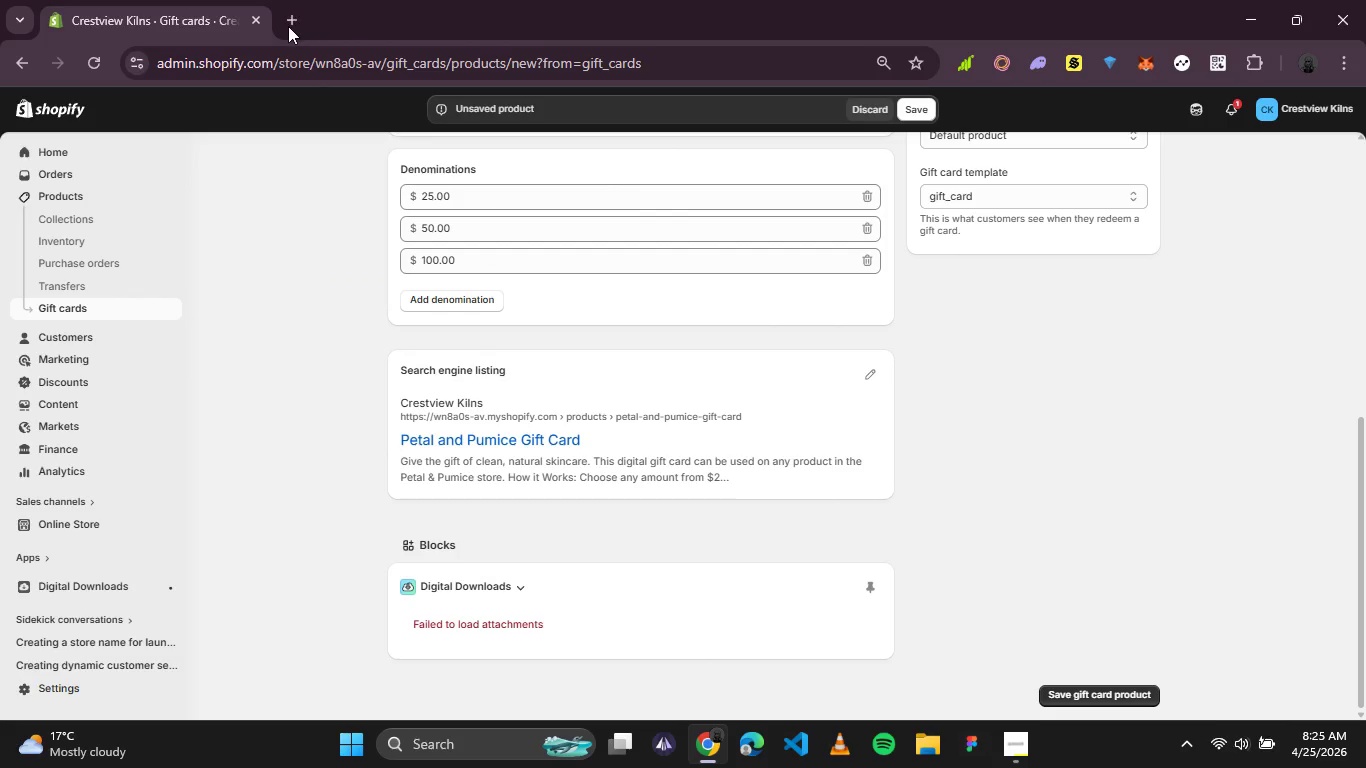 
left_click([286, 24])
 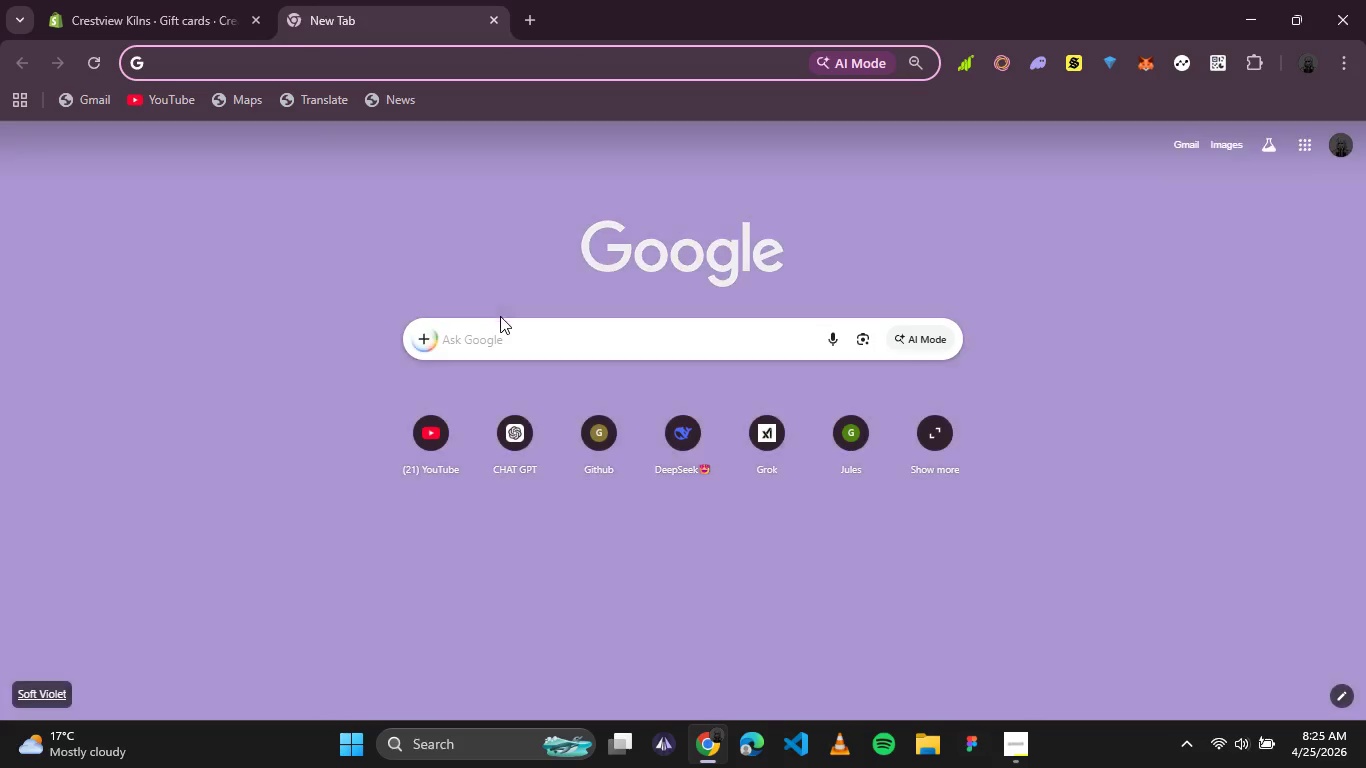 
left_click([496, 335])
 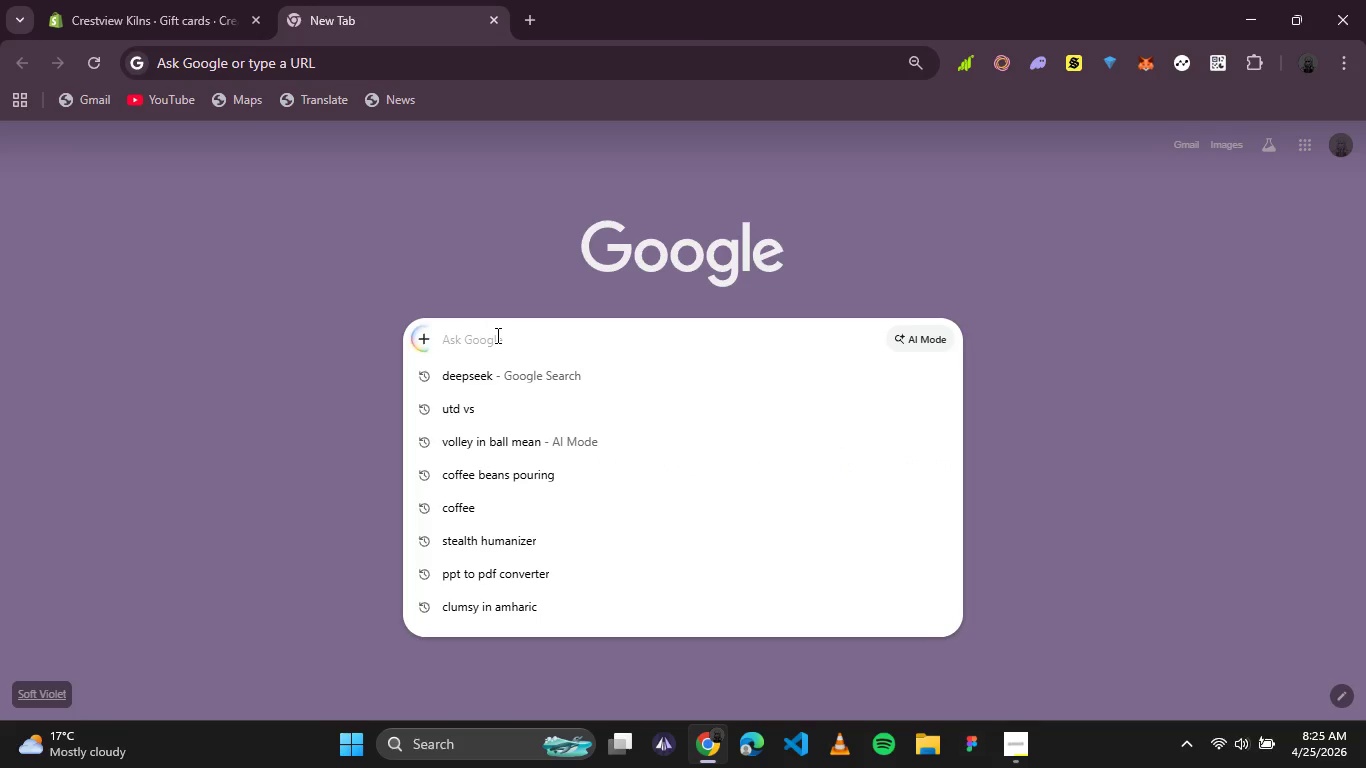 
type(gift card minimal flowers)
 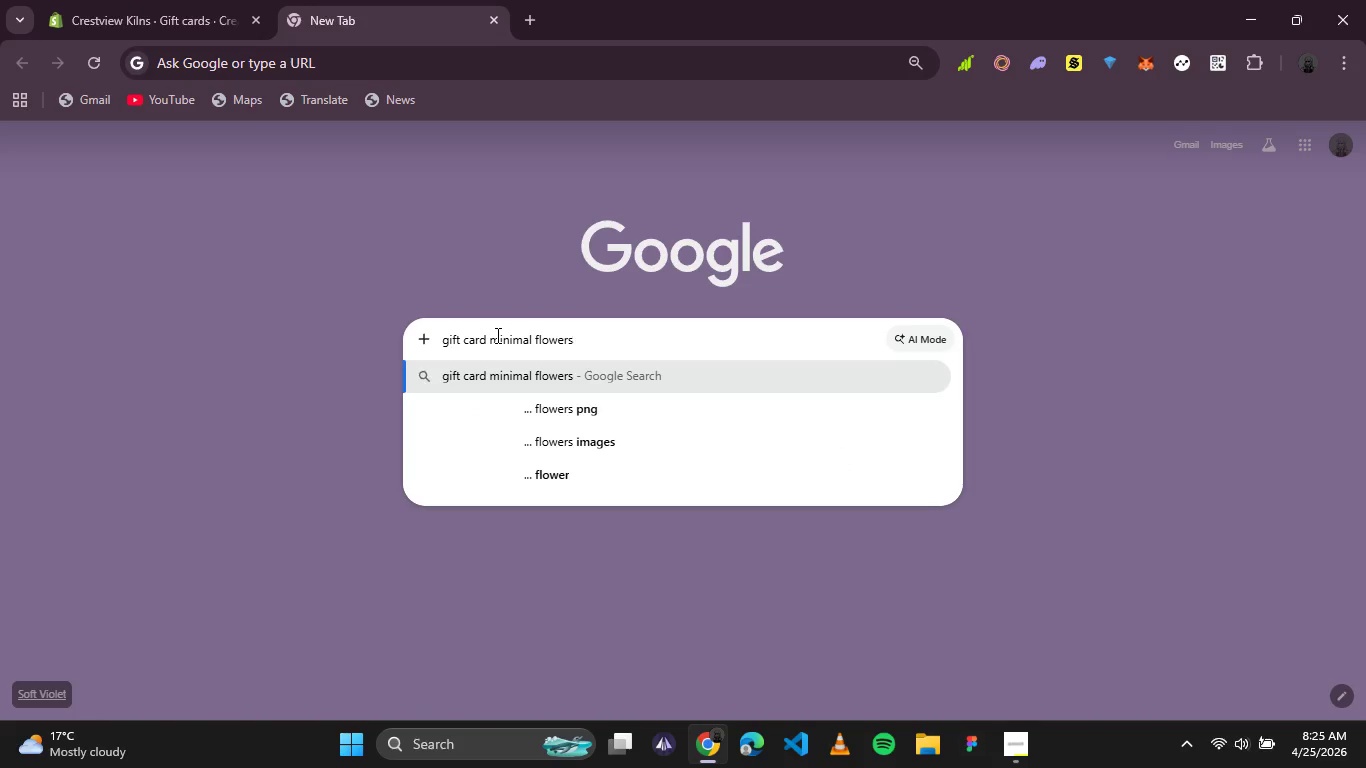 
key(Enter)
 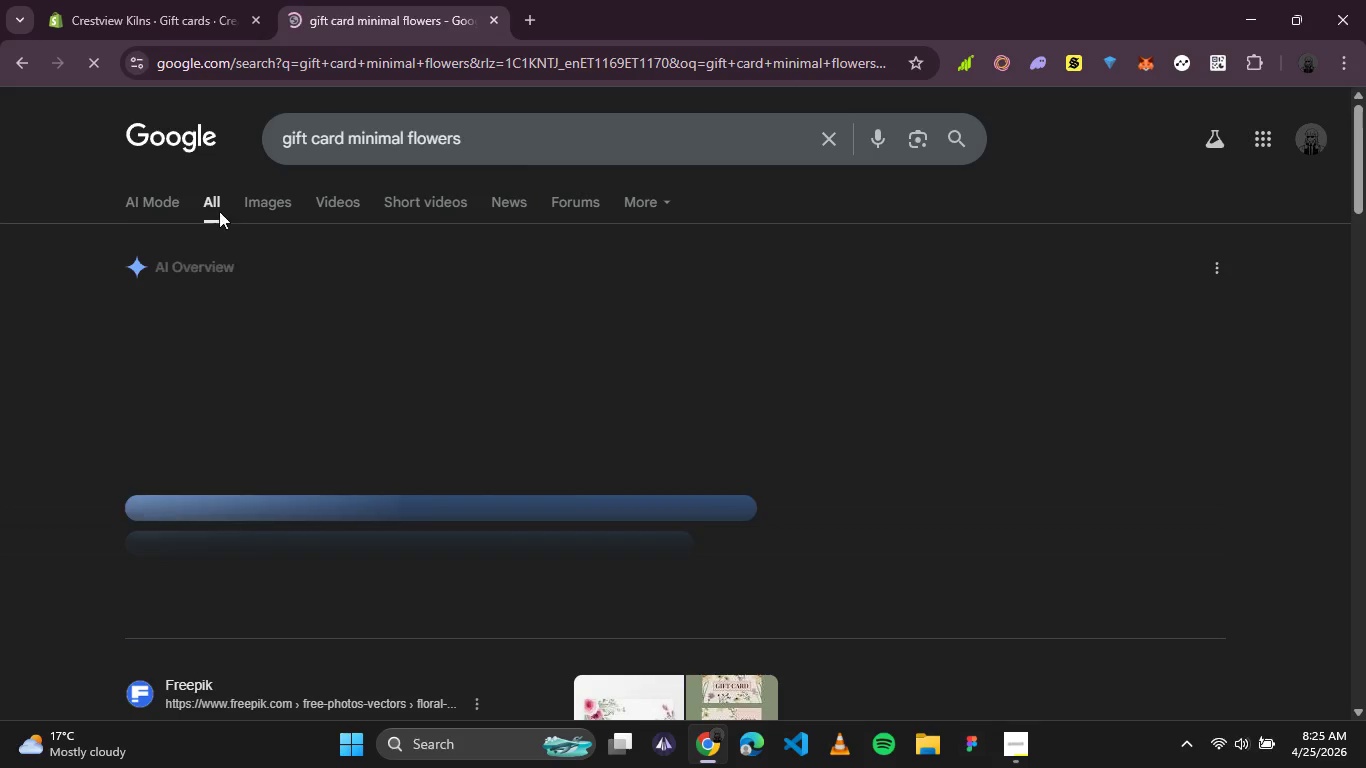 
left_click([252, 213])
 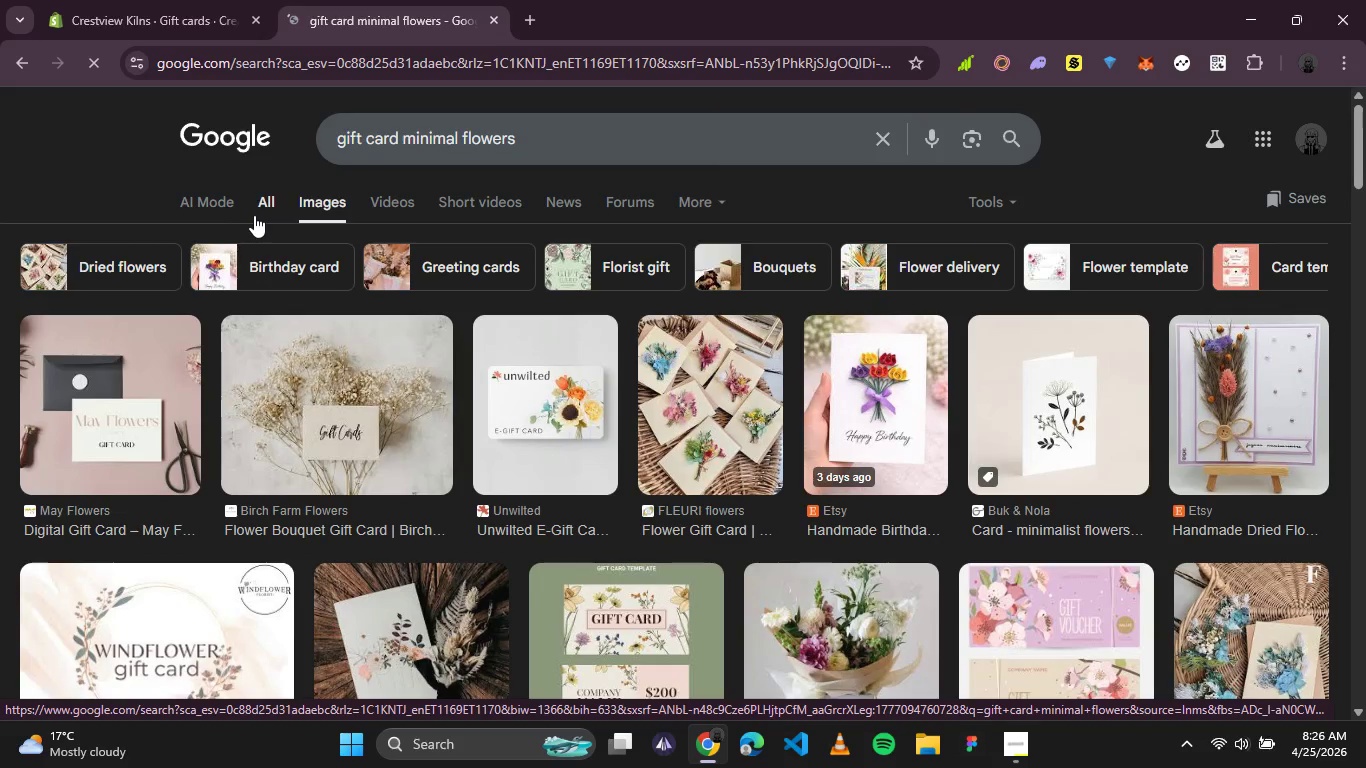 
wait(9.19)
 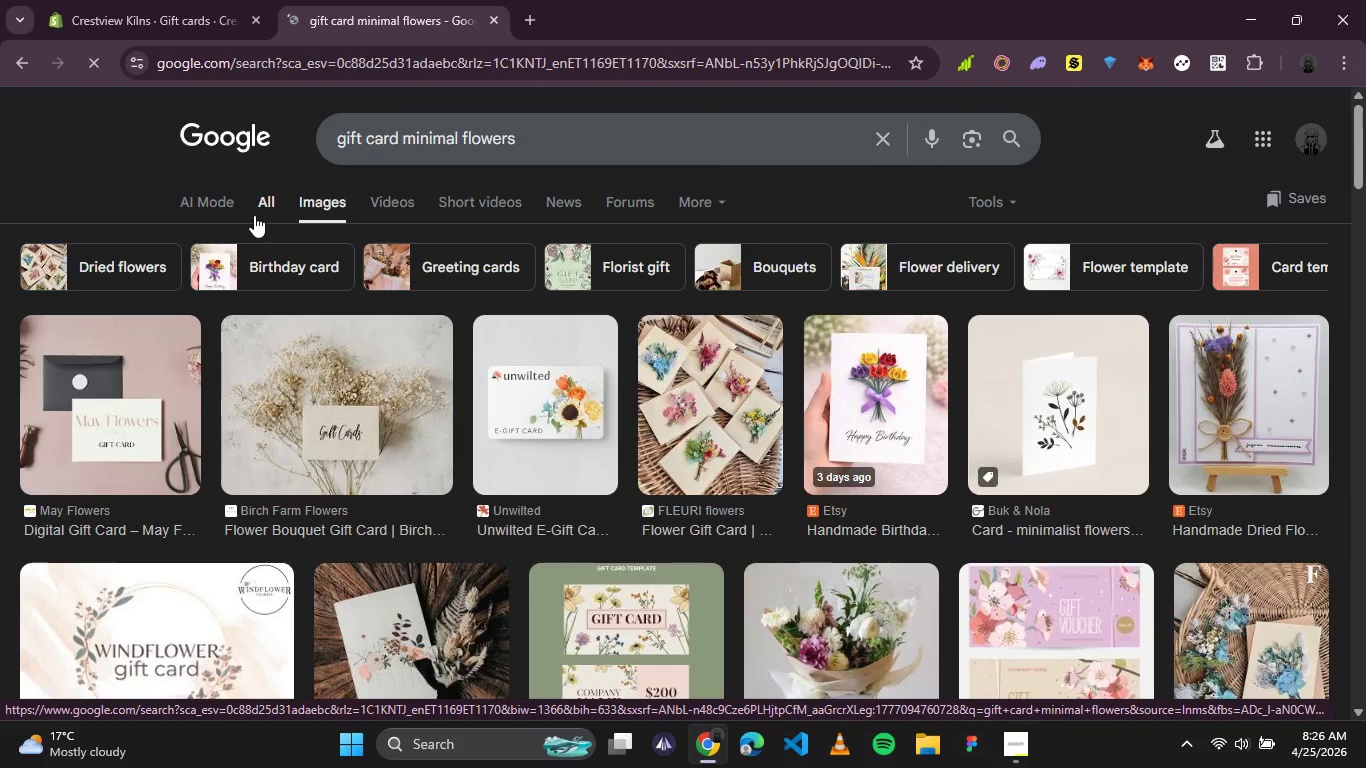 
left_click([721, 399])
 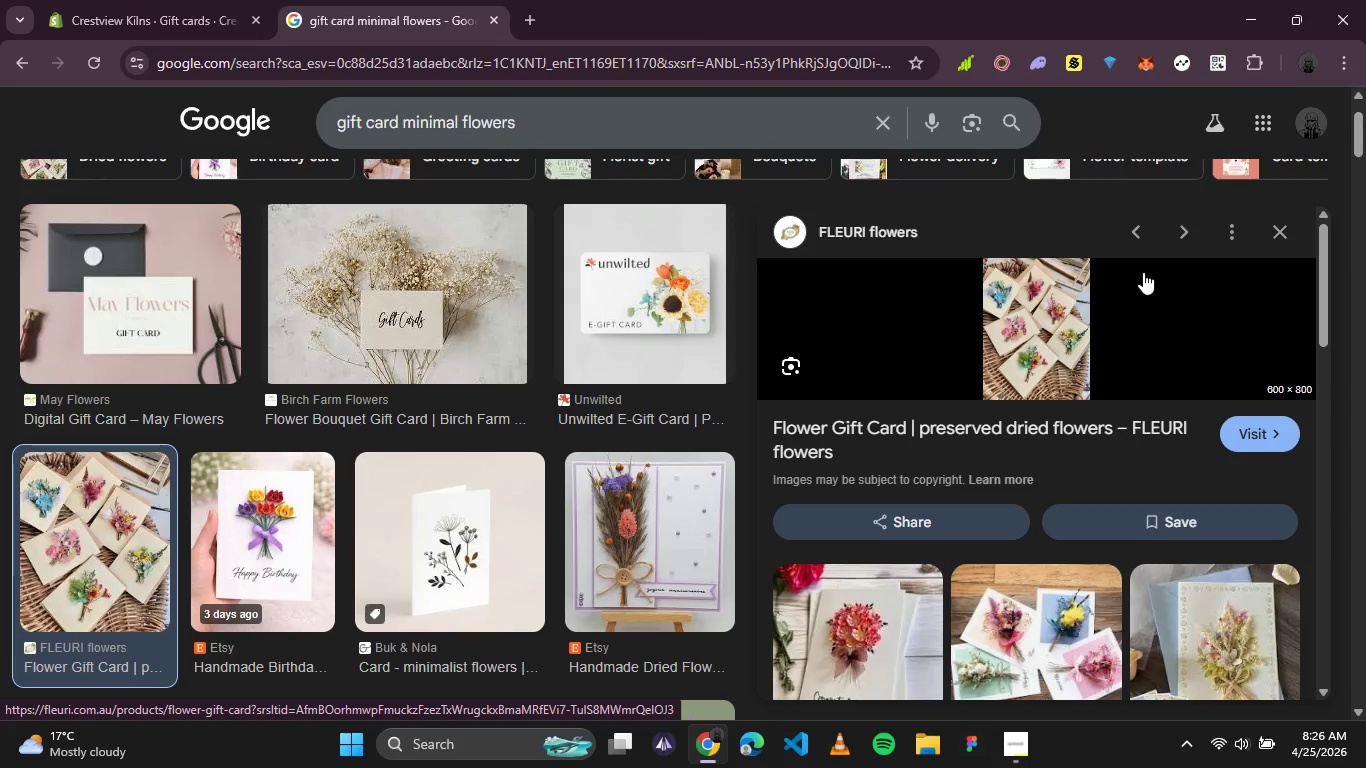 
wait(6.72)
 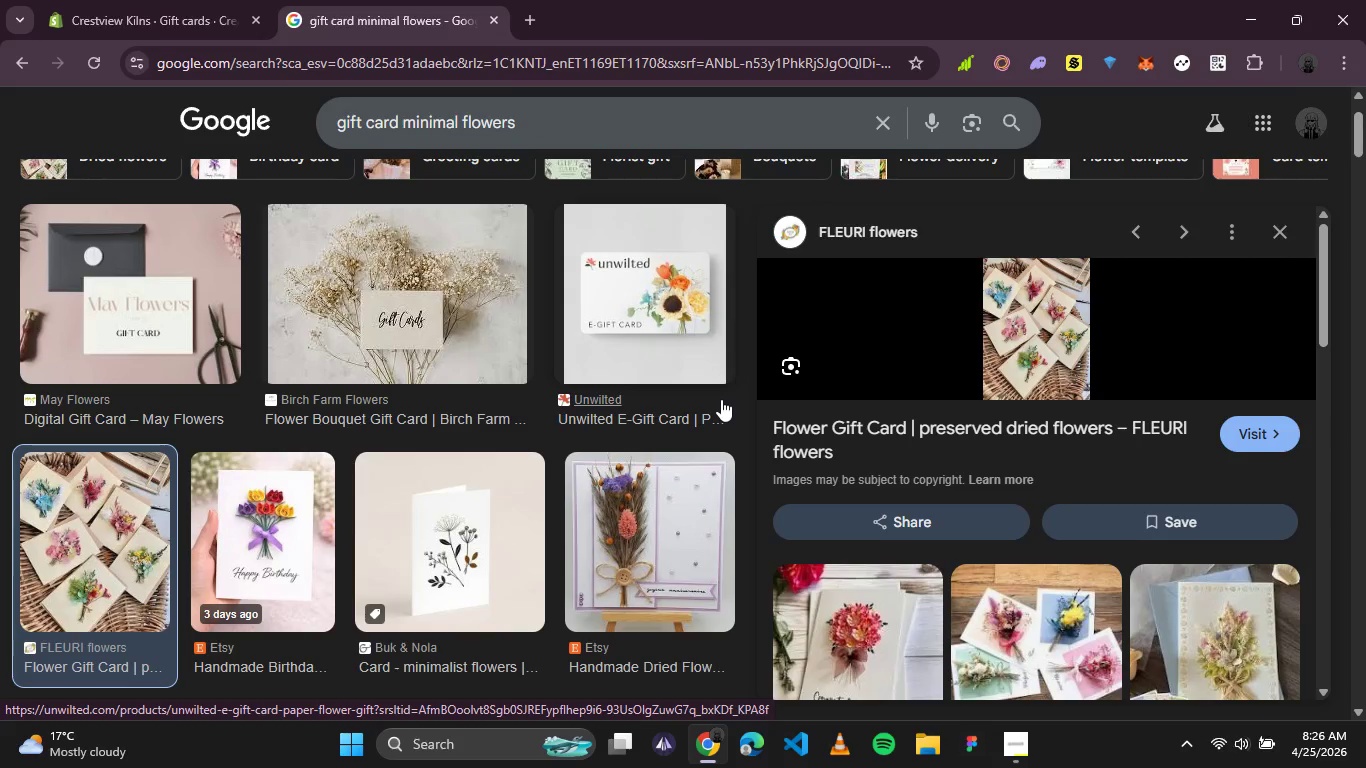 
left_click([1276, 232])
 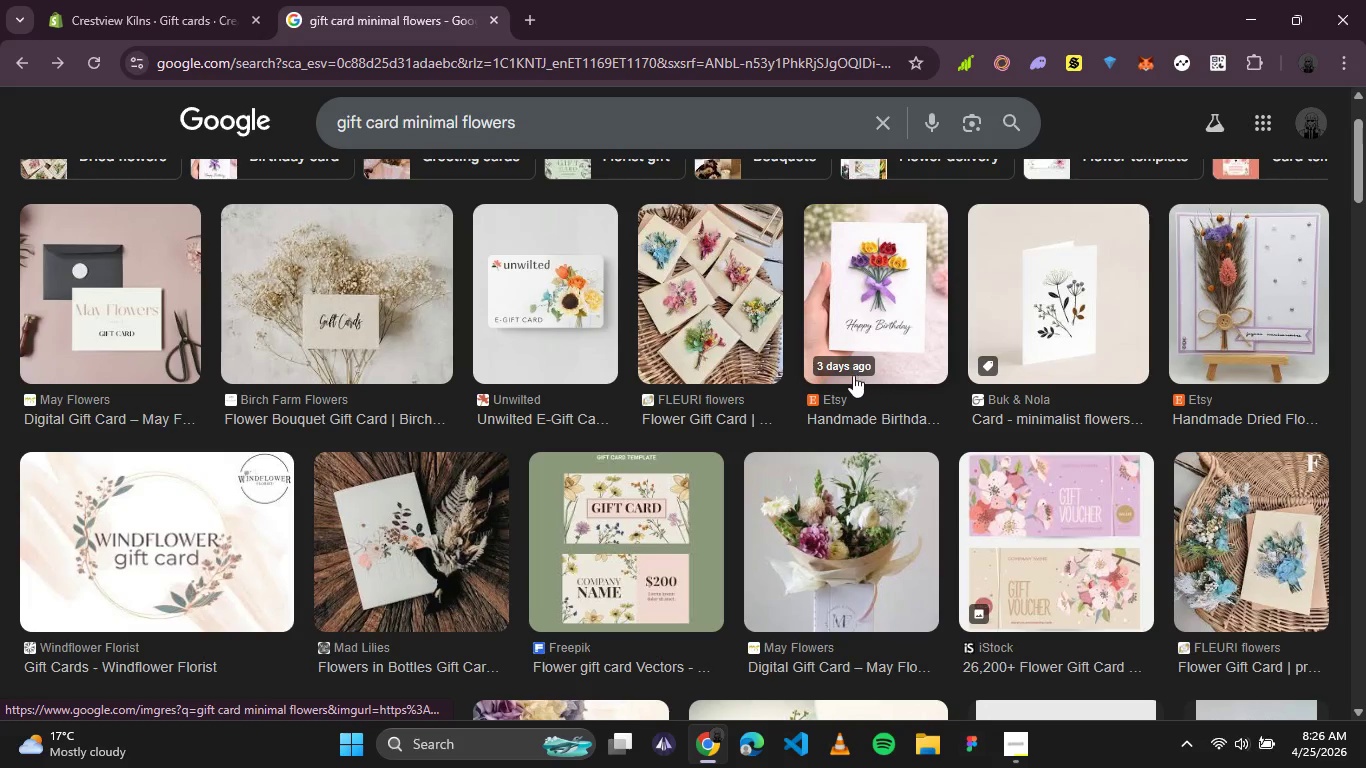 
key(Unknown)
 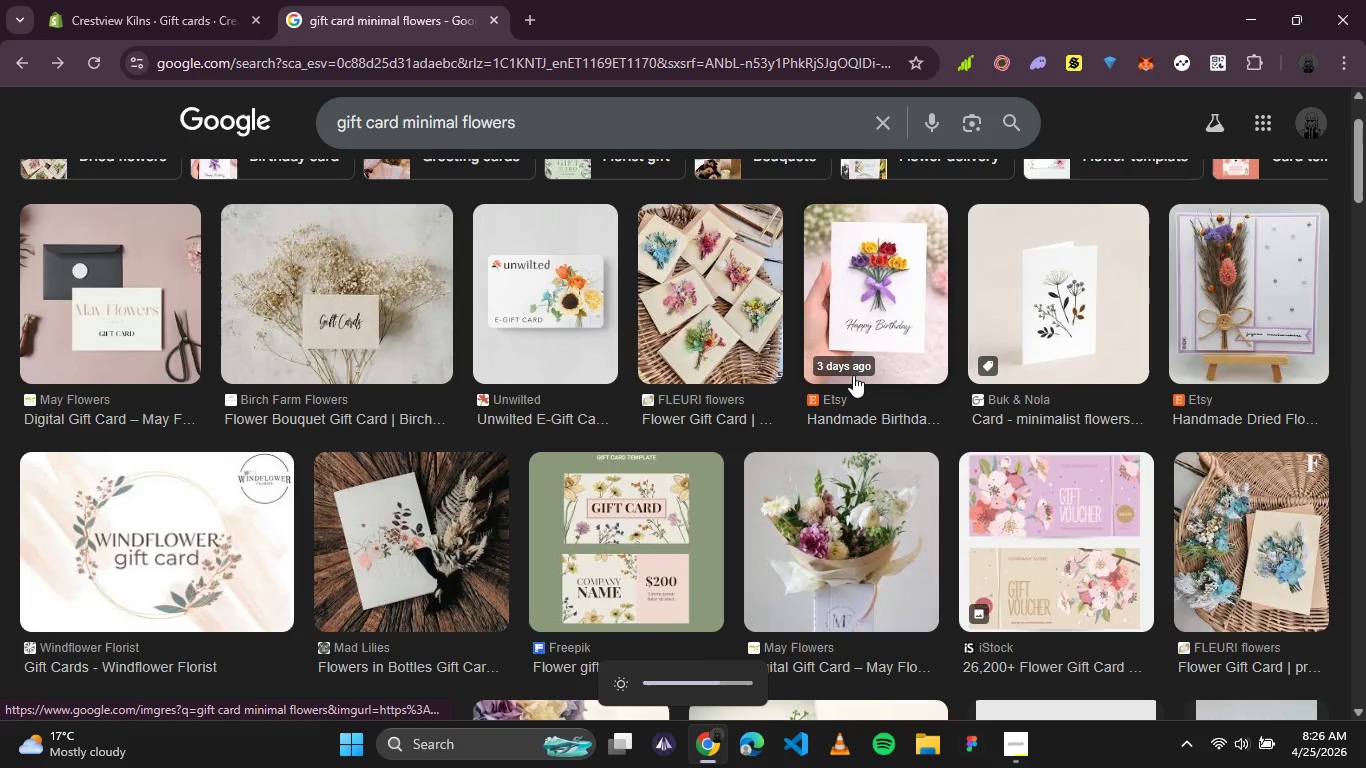 
hold_key(key=Unknown, duration=1.34)
 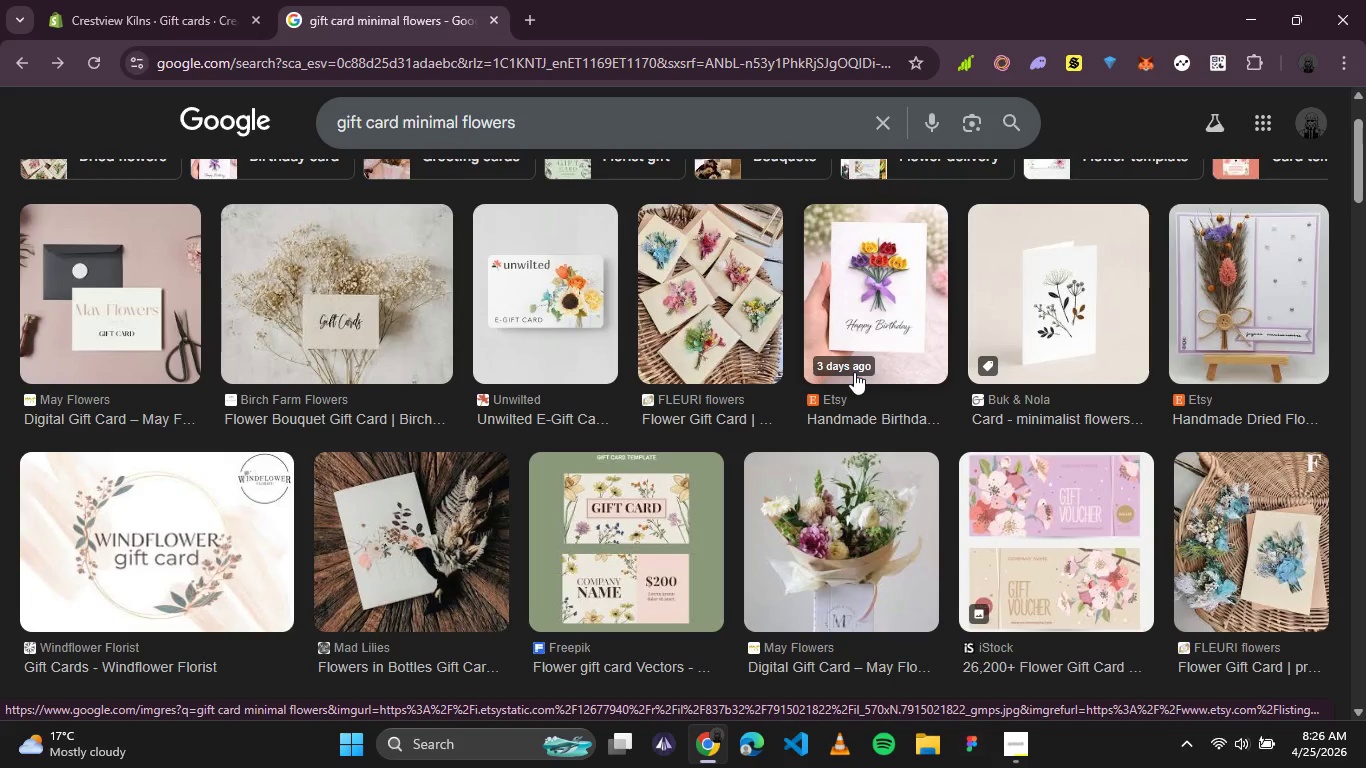 
wait(10.91)
 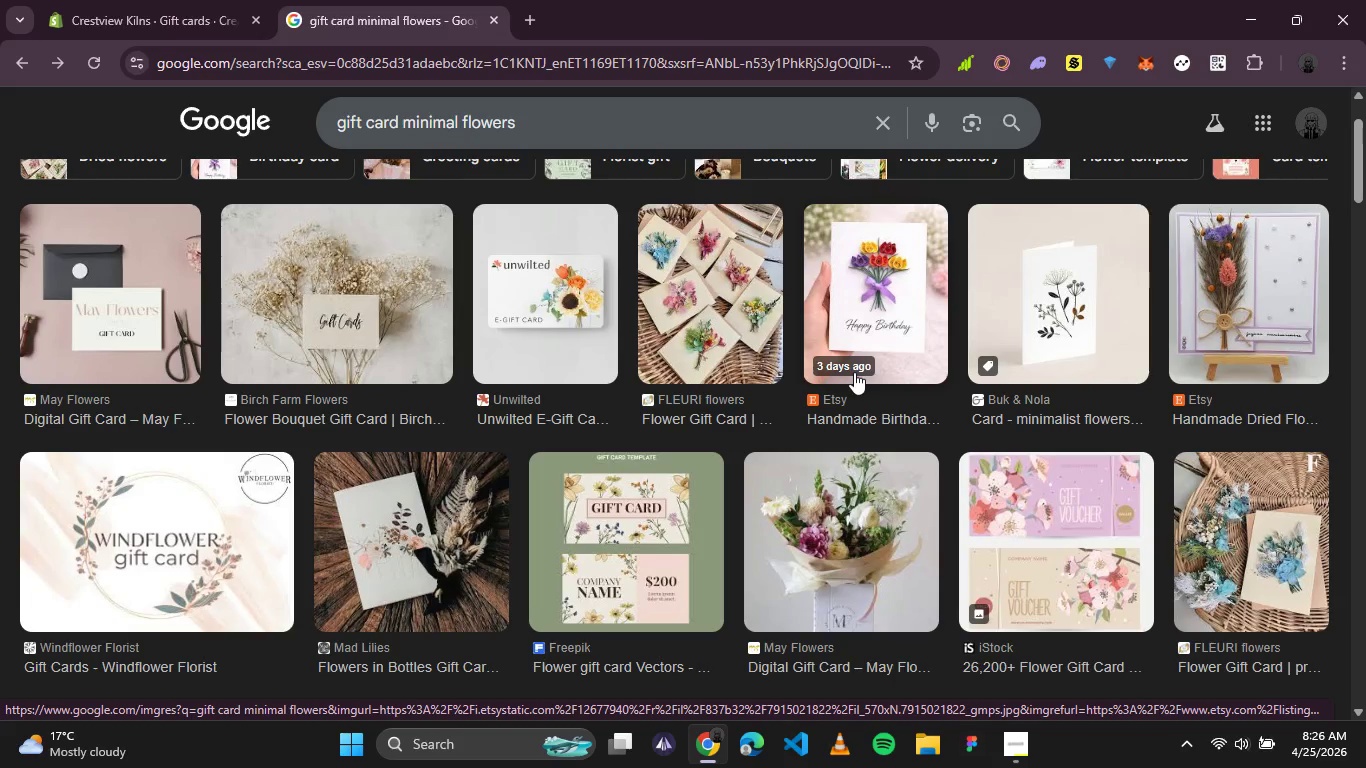 
left_click([431, 543])
 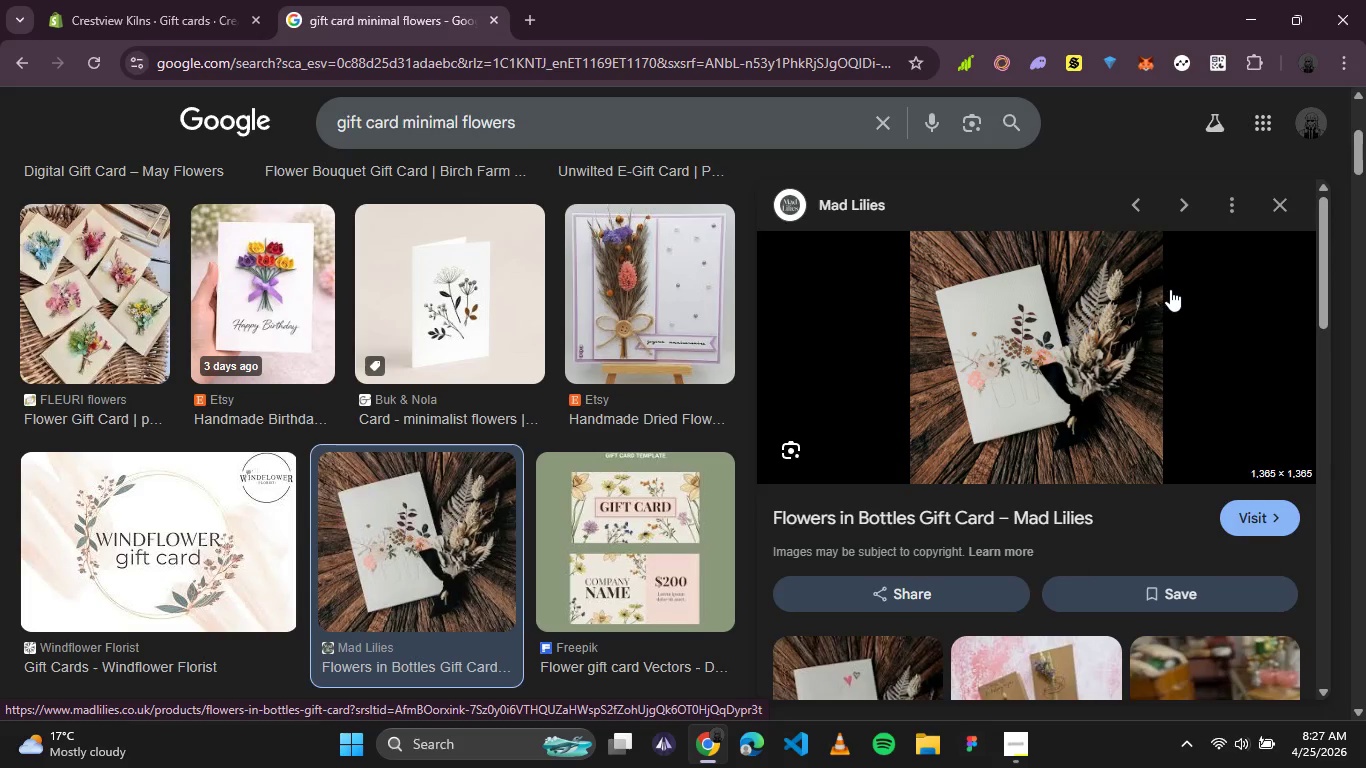 
wait(56.53)
 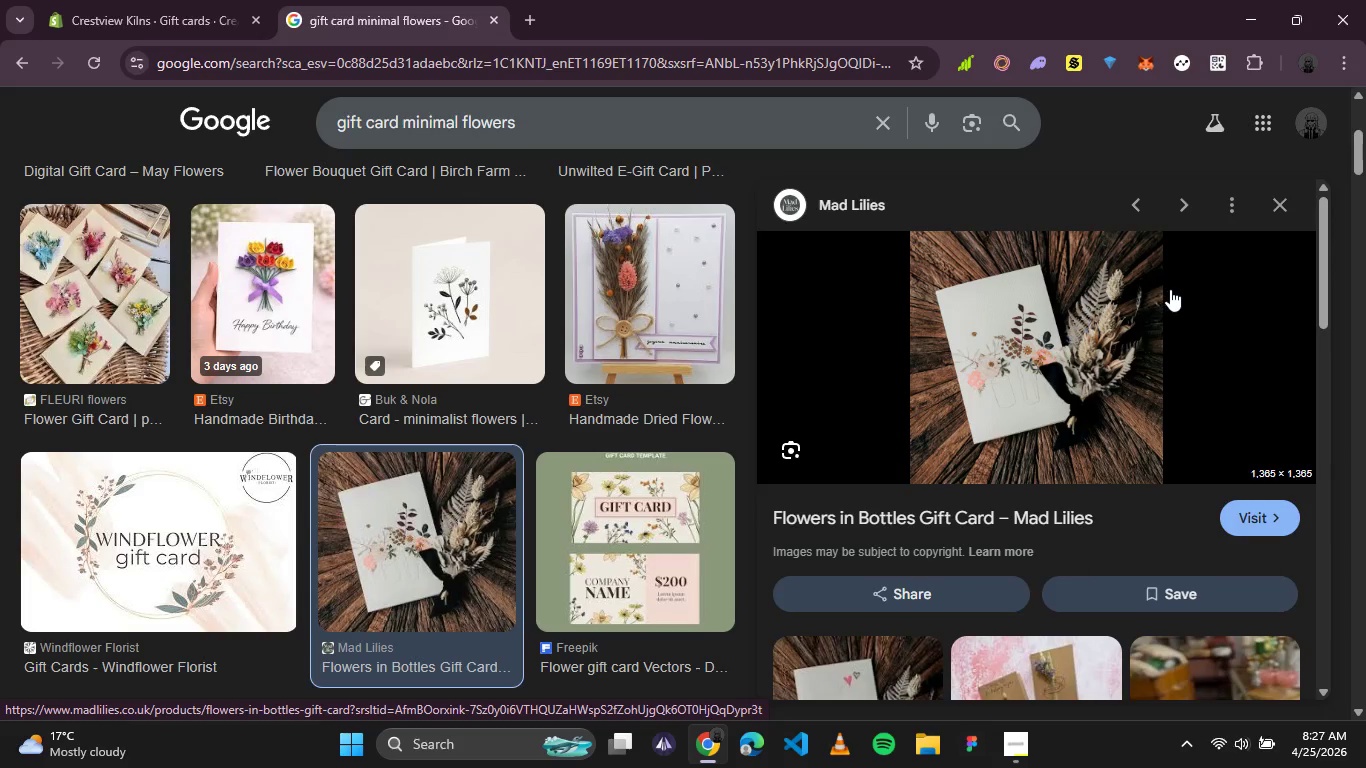 
right_click([1074, 327])
 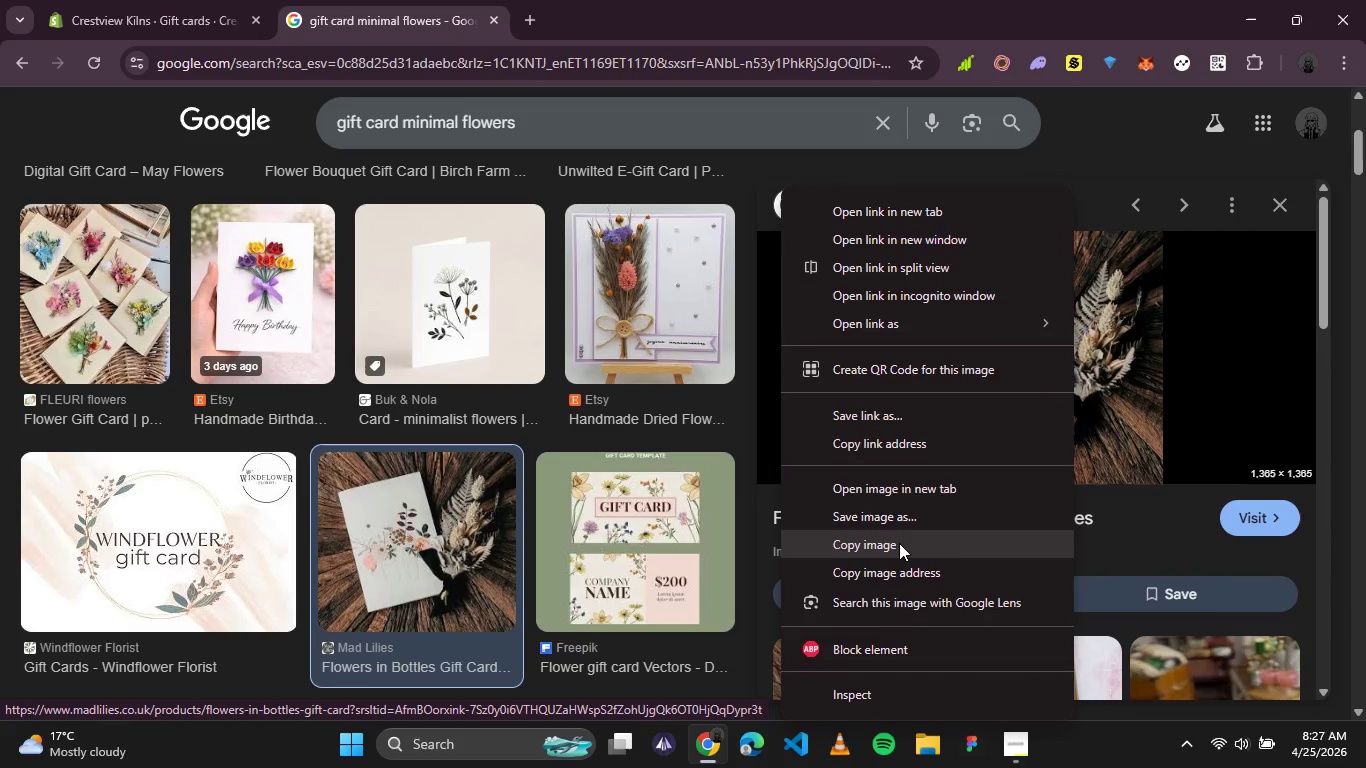 
left_click([905, 519])
 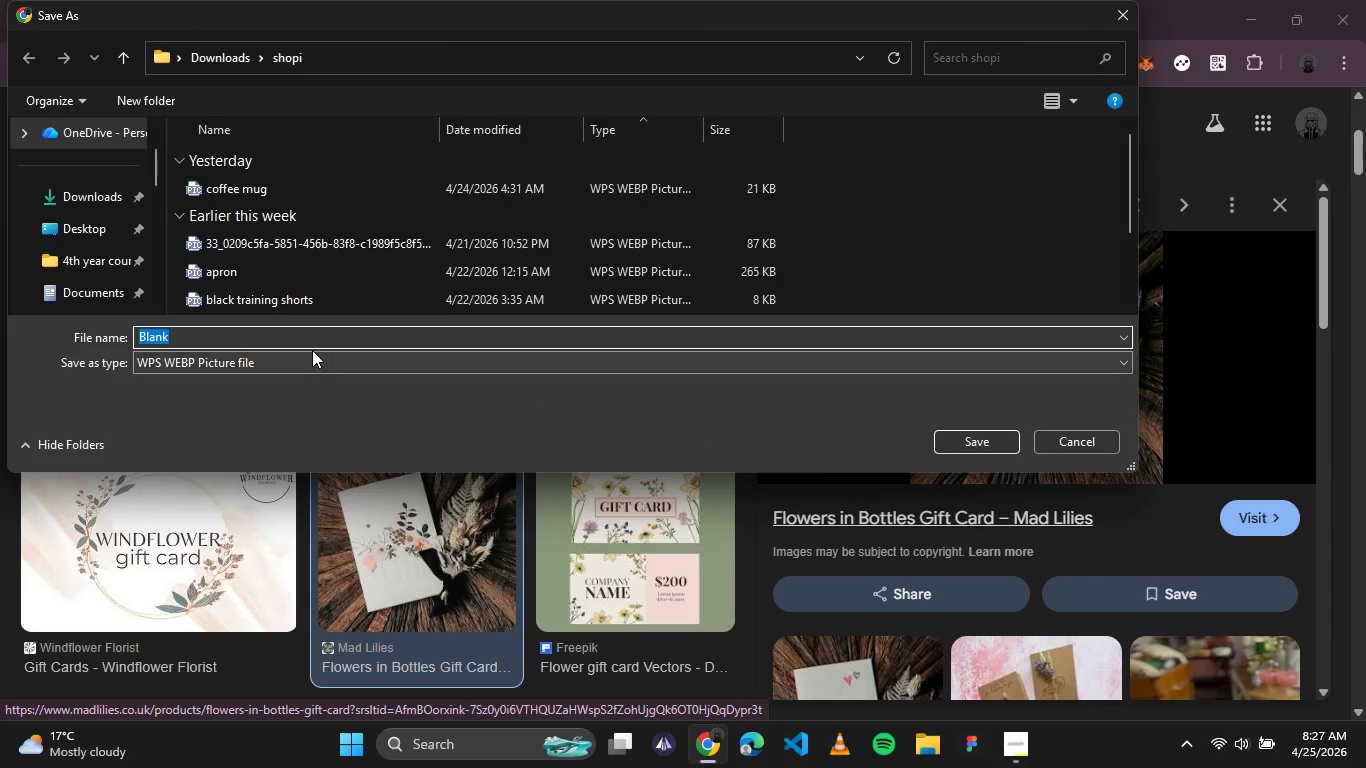 
type(gift card)
 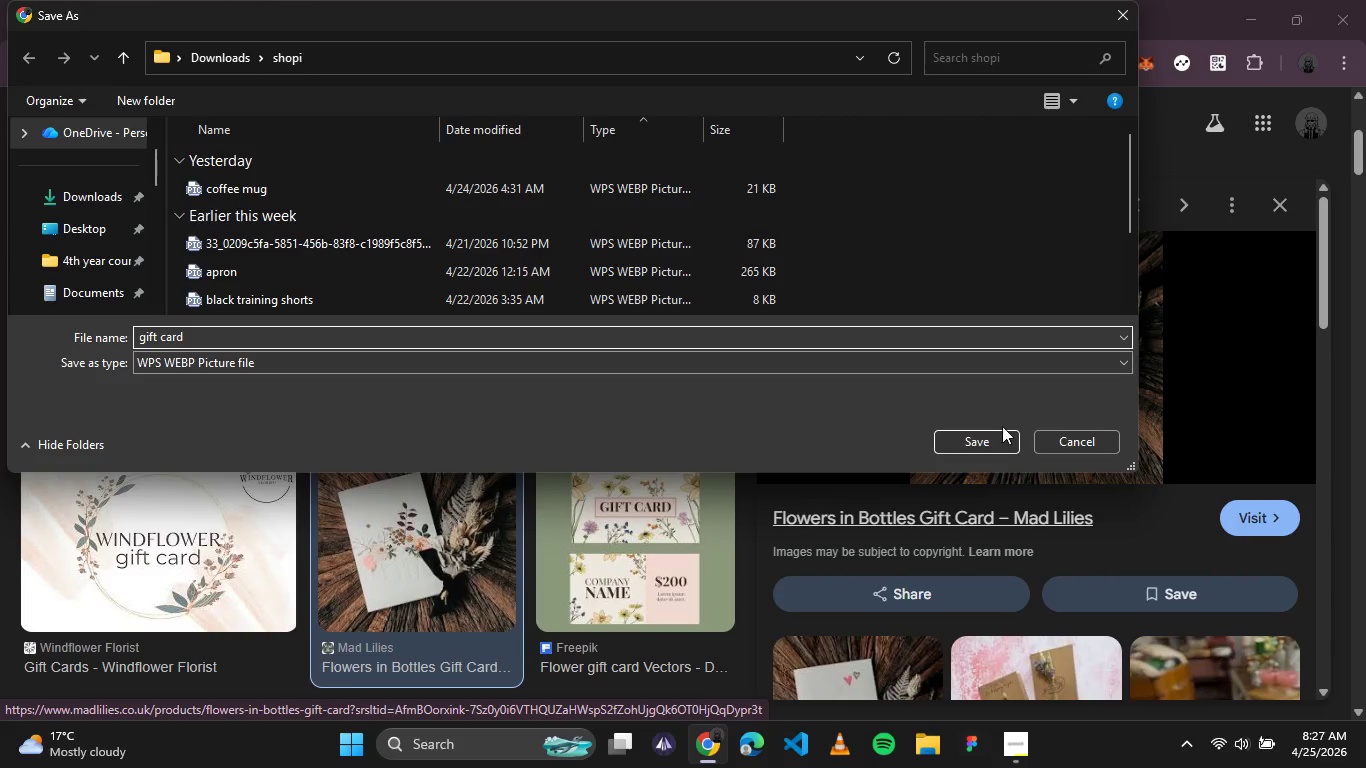 
left_click([998, 431])
 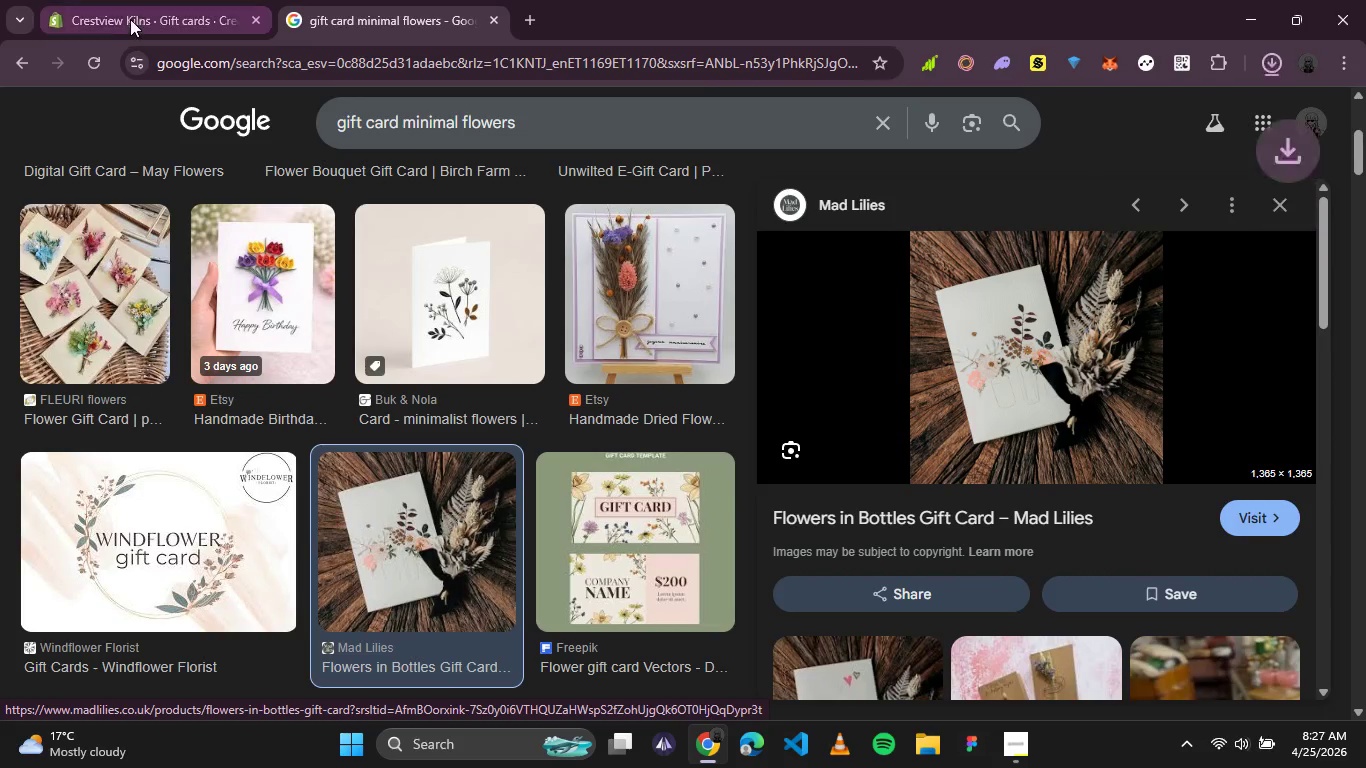 
left_click([104, 12])
 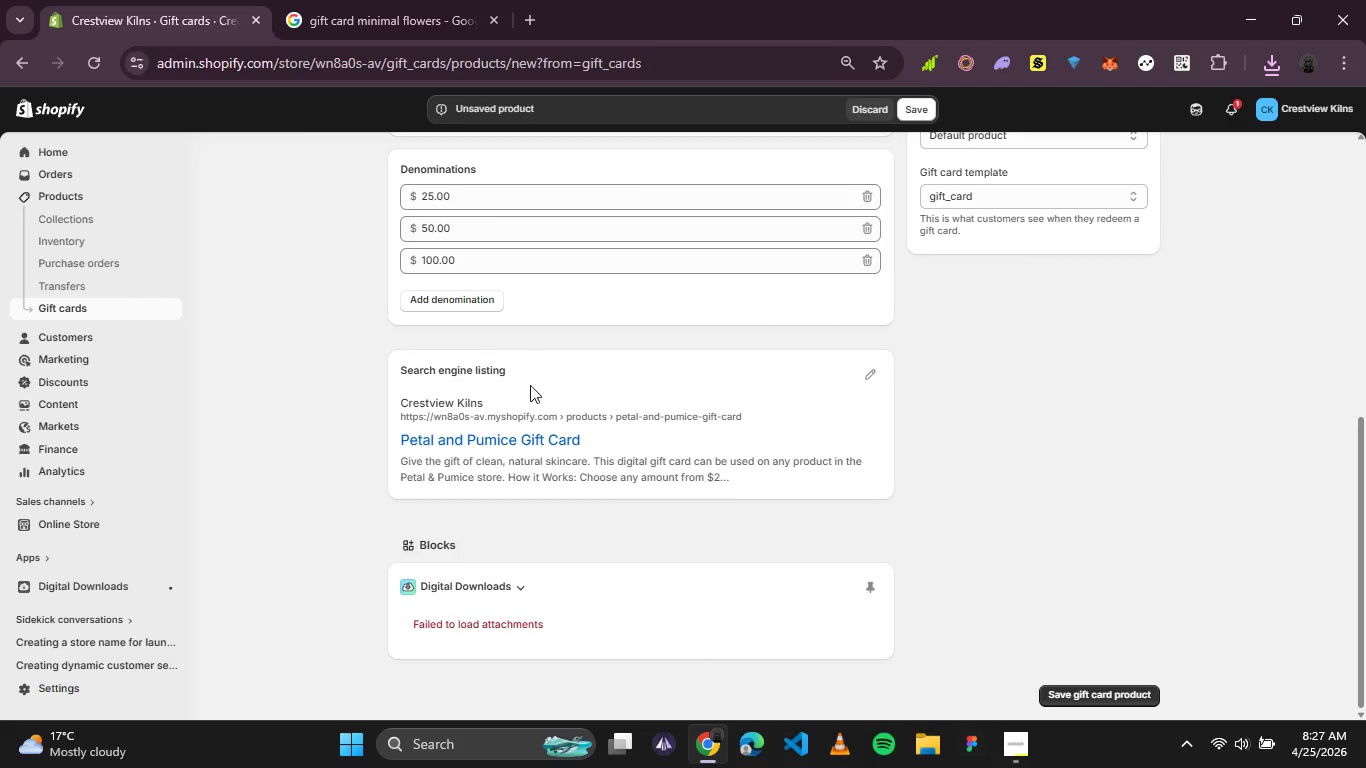 
scroll: coordinate [528, 392], scroll_direction: up, amount: 1.0
 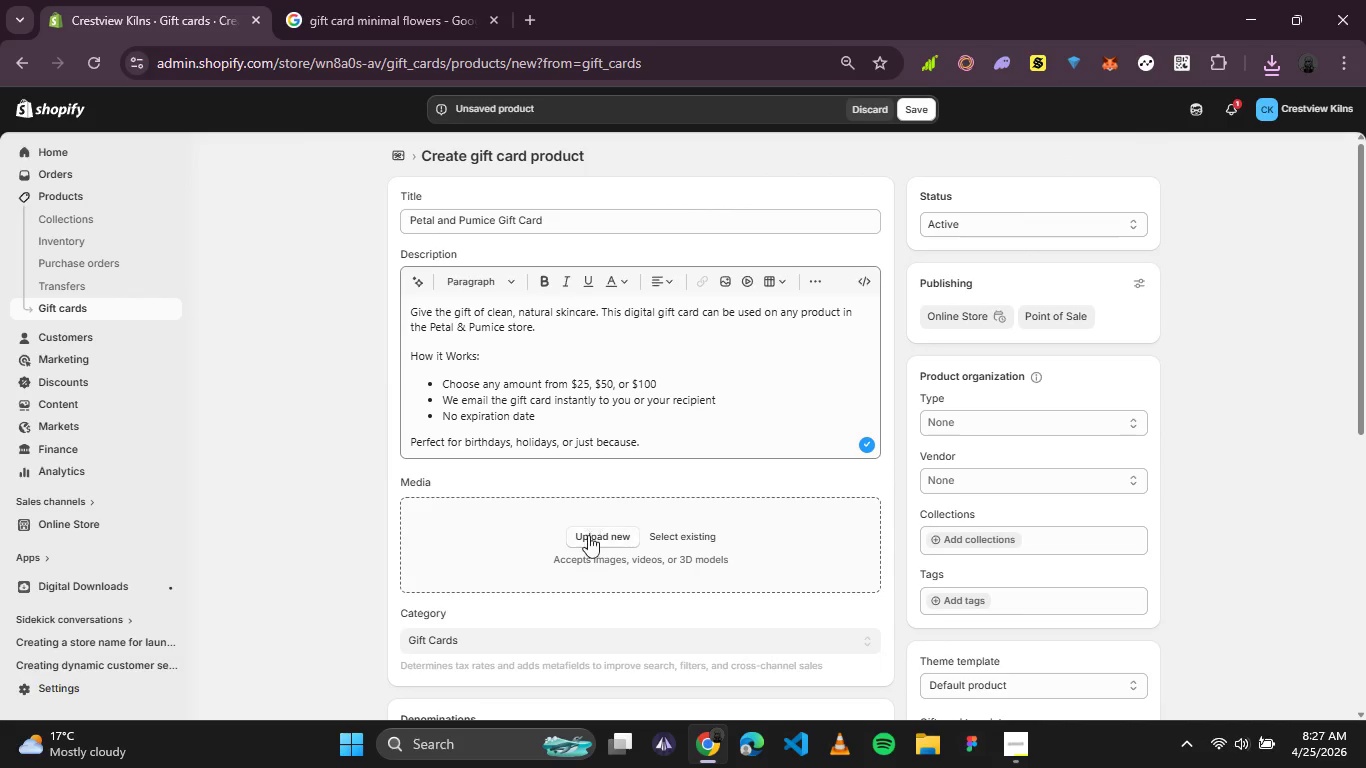 
left_click([588, 537])
 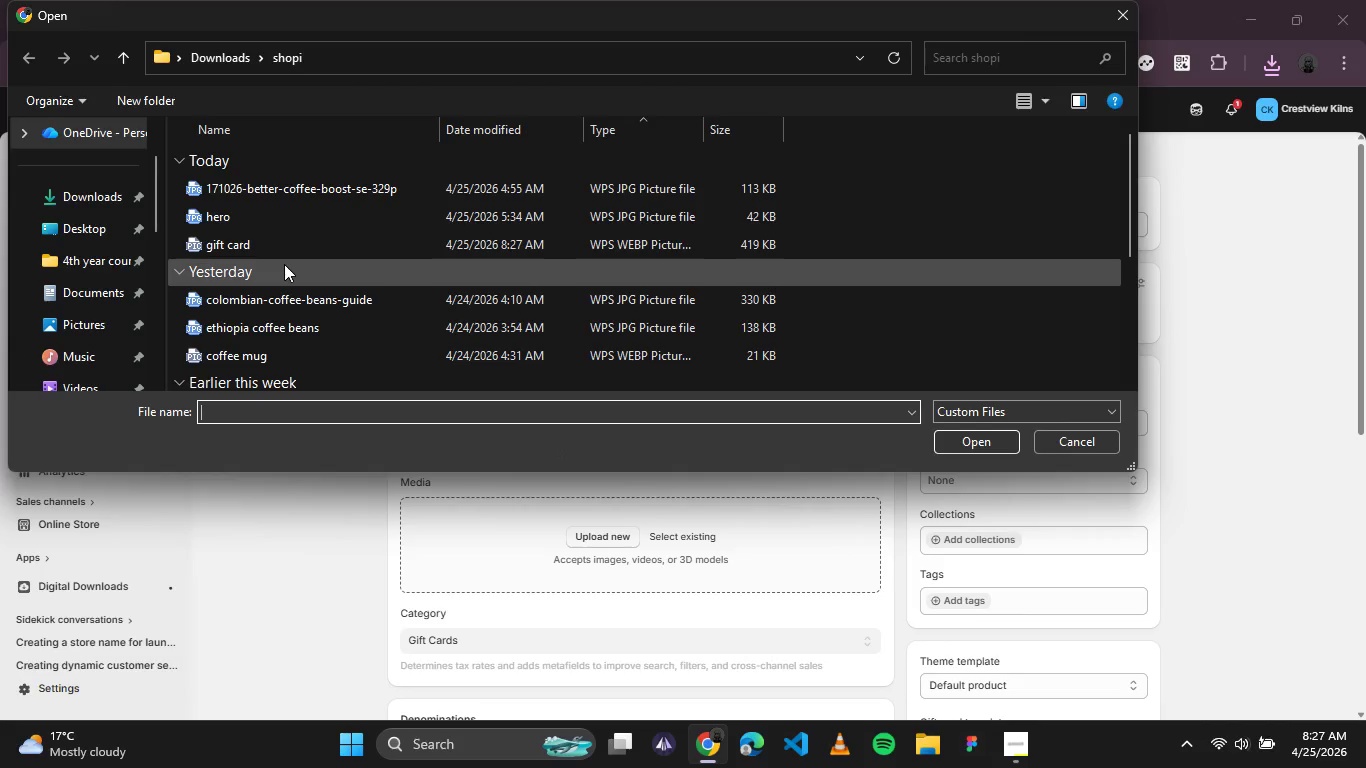 
left_click([288, 243])
 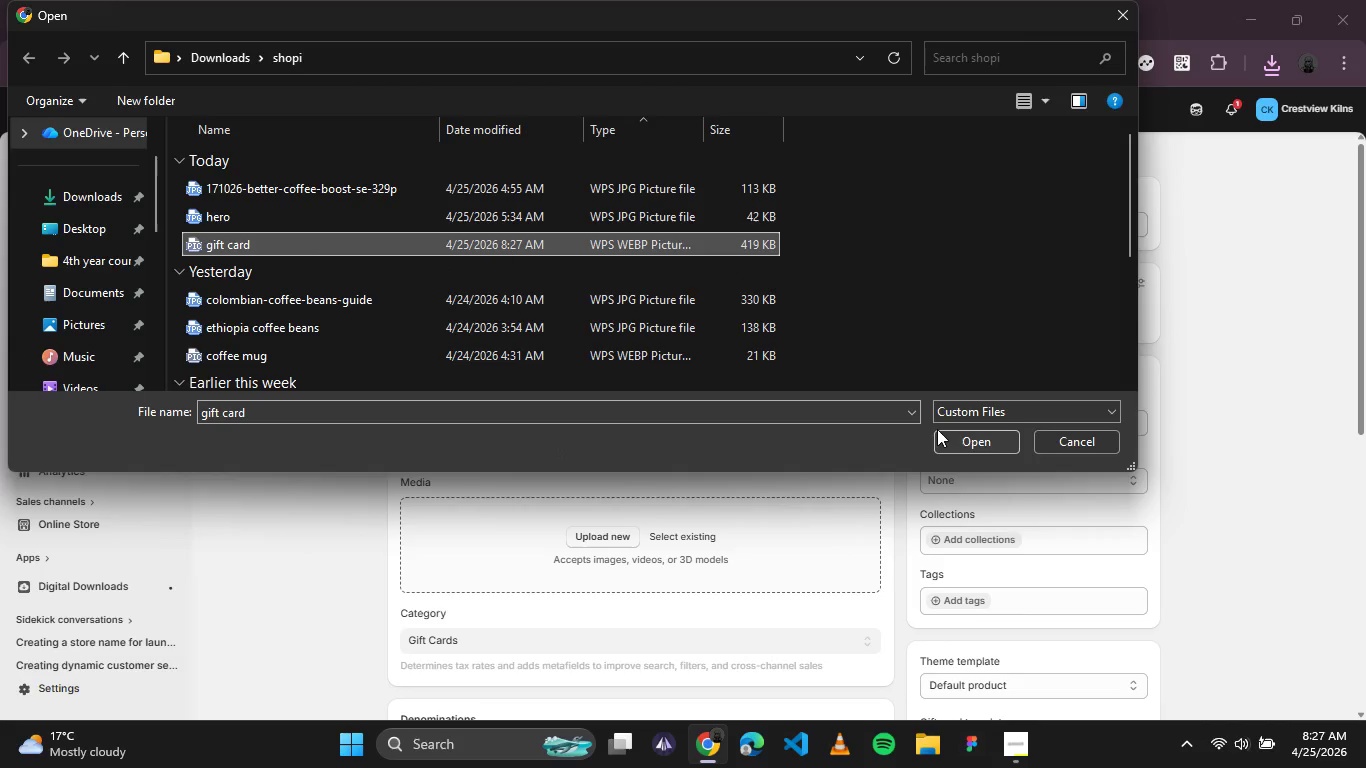 
left_click([965, 435])
 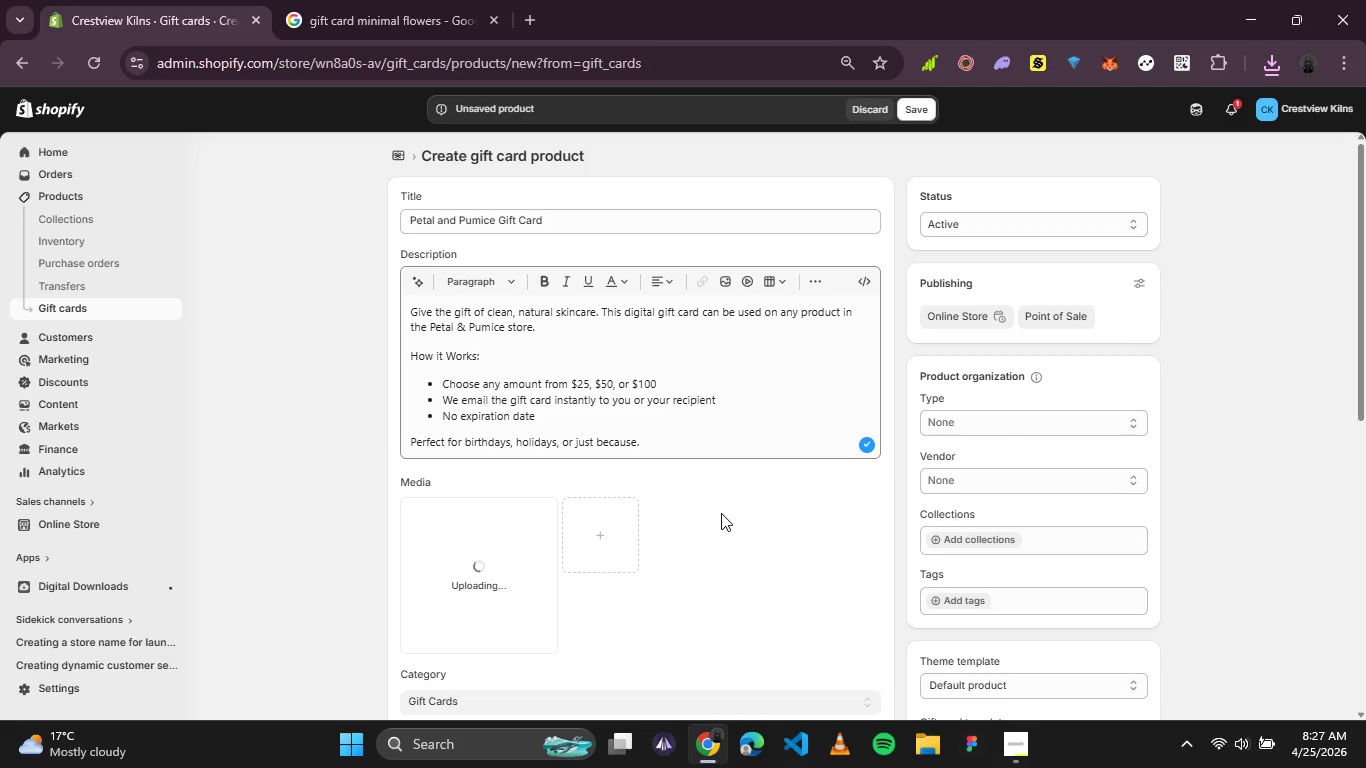 
wait(16.67)
 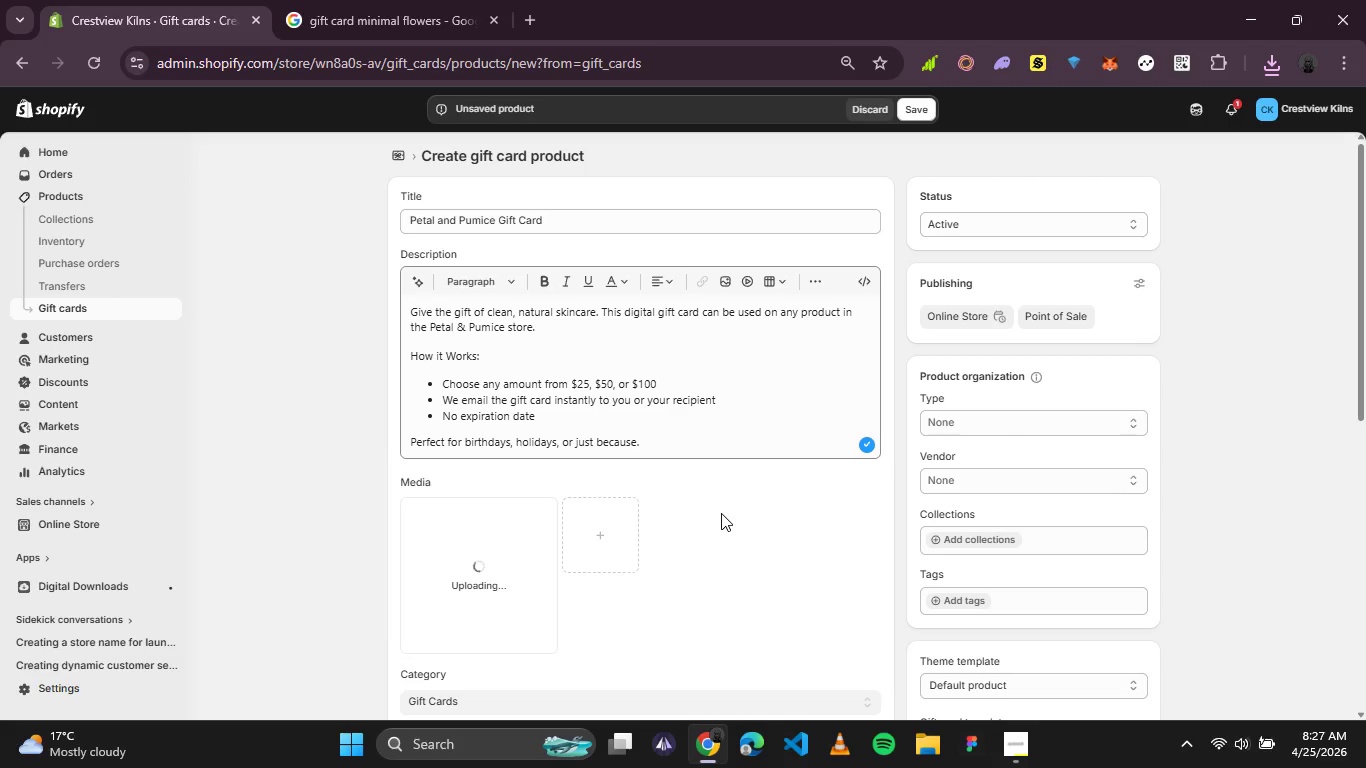 
scroll: coordinate [700, 617], scroll_direction: none, amount: 0.0
 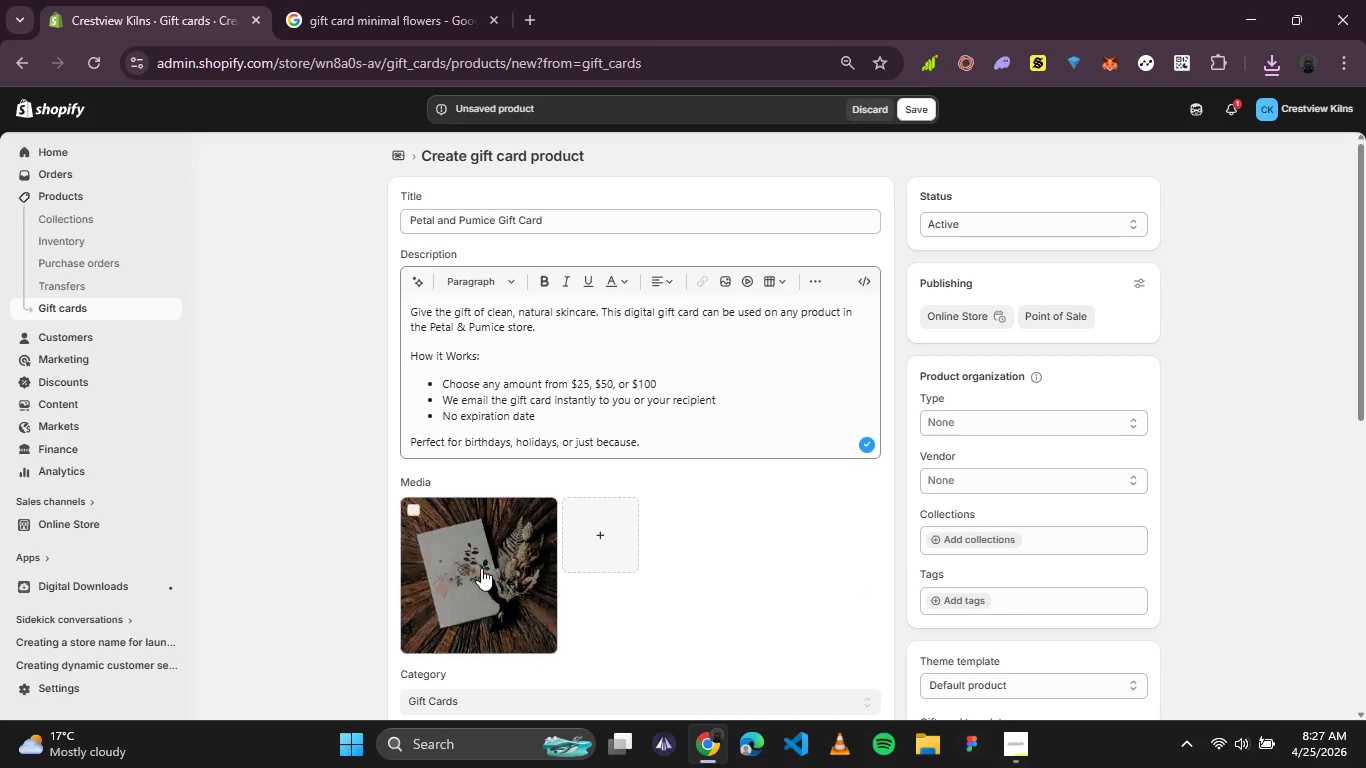 
left_click([494, 568])
 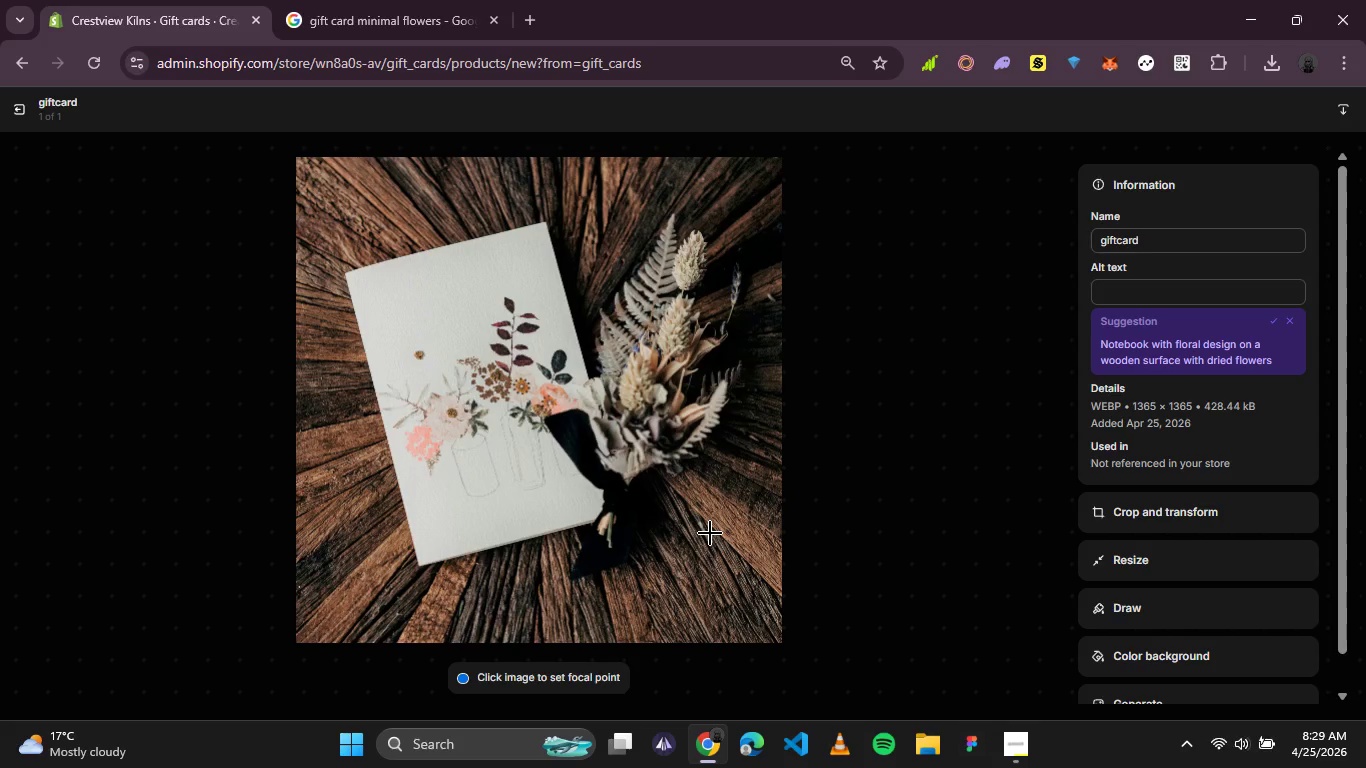 
wait(74.03)
 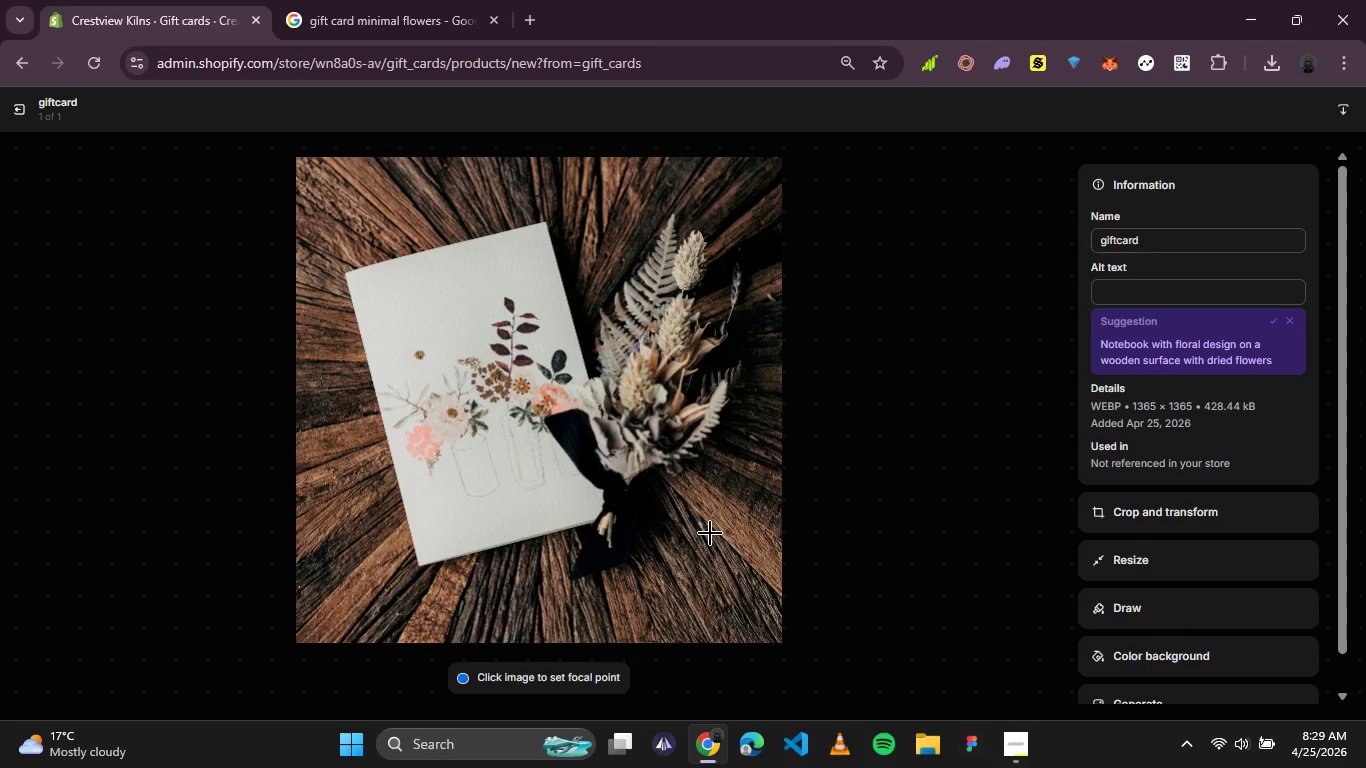 
left_click([1161, 286])
 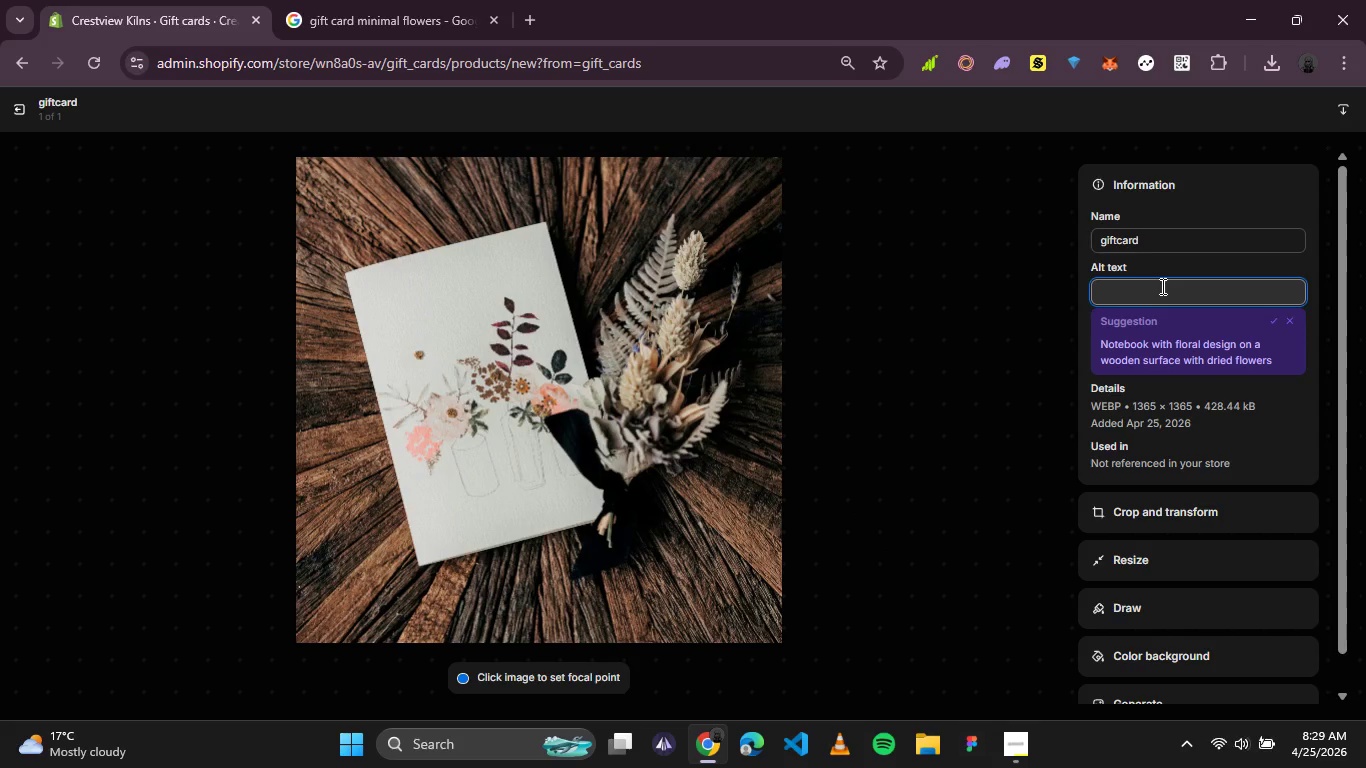 
type(petal and pumice digital gift card - si)
key(Backspace)
 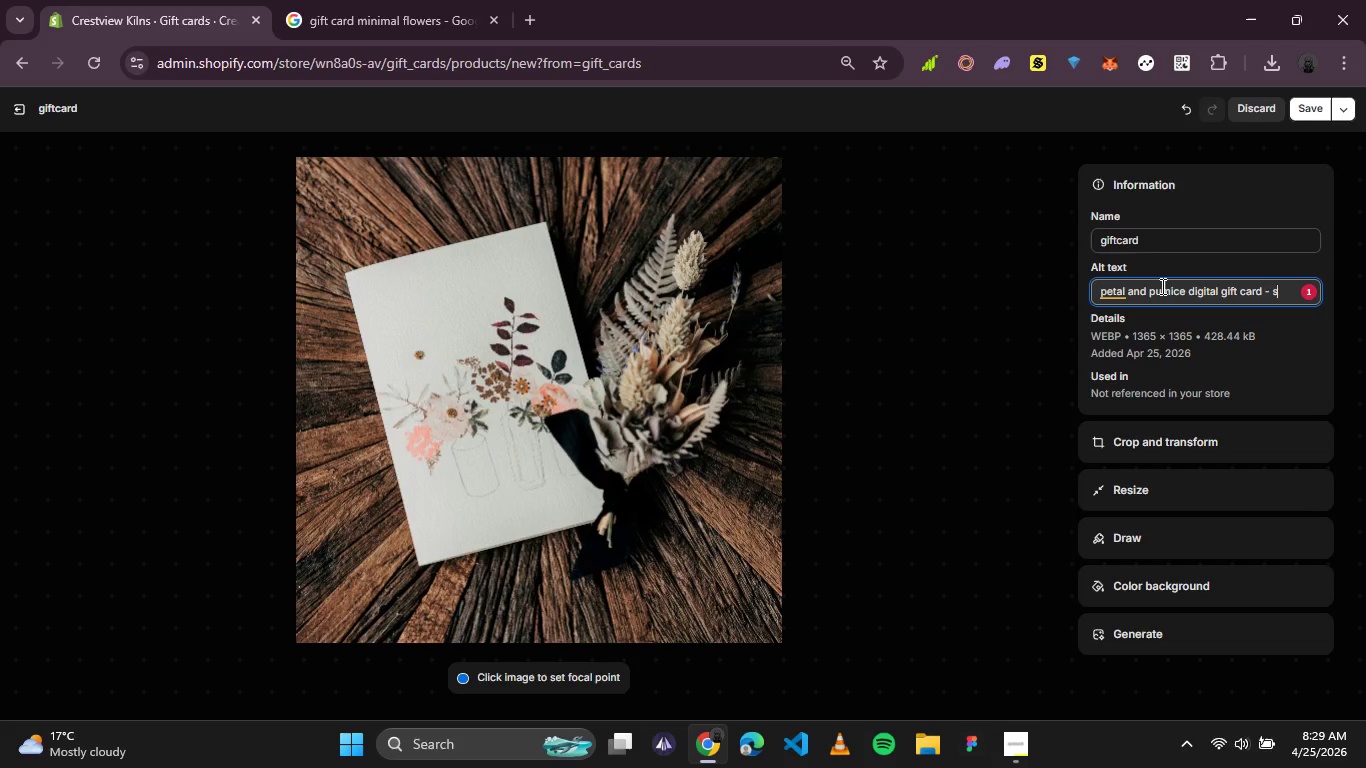 
wait(6.73)
 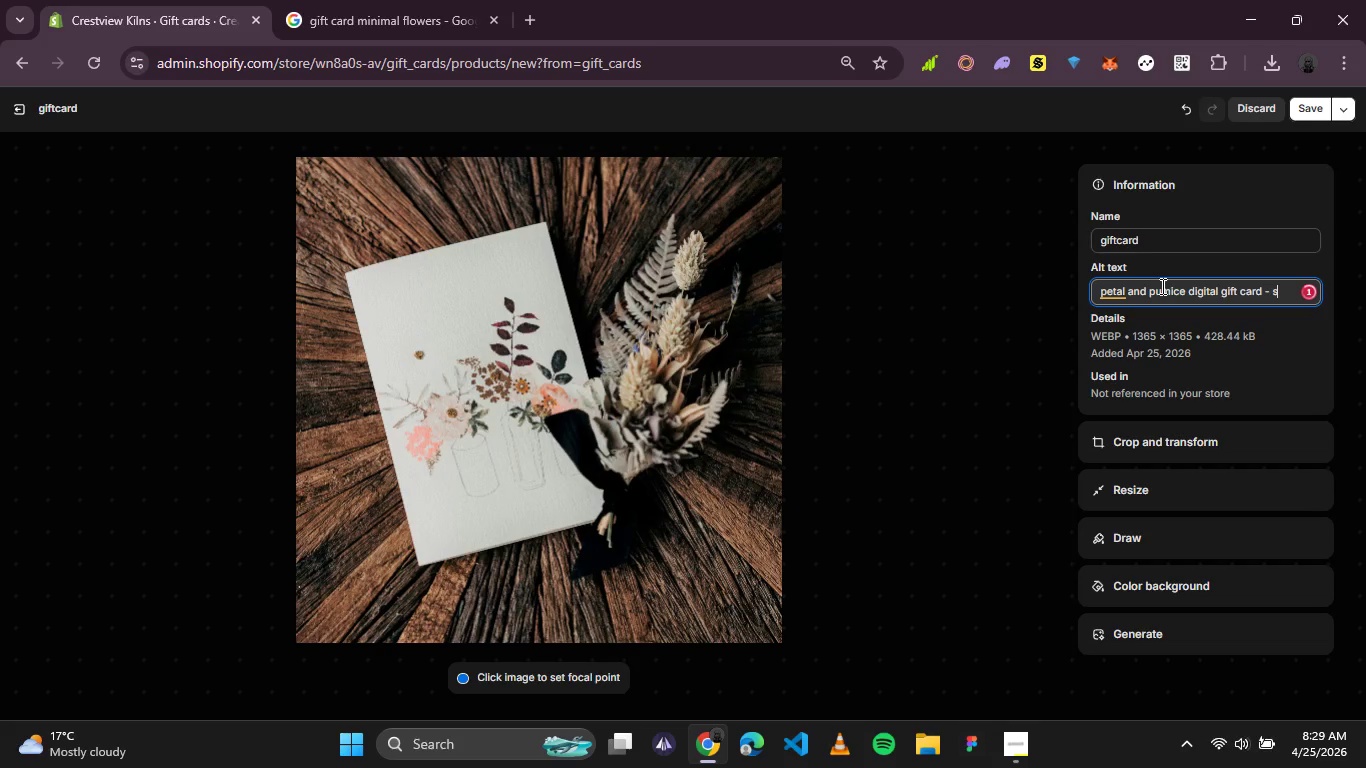 
type(kin care gift)
 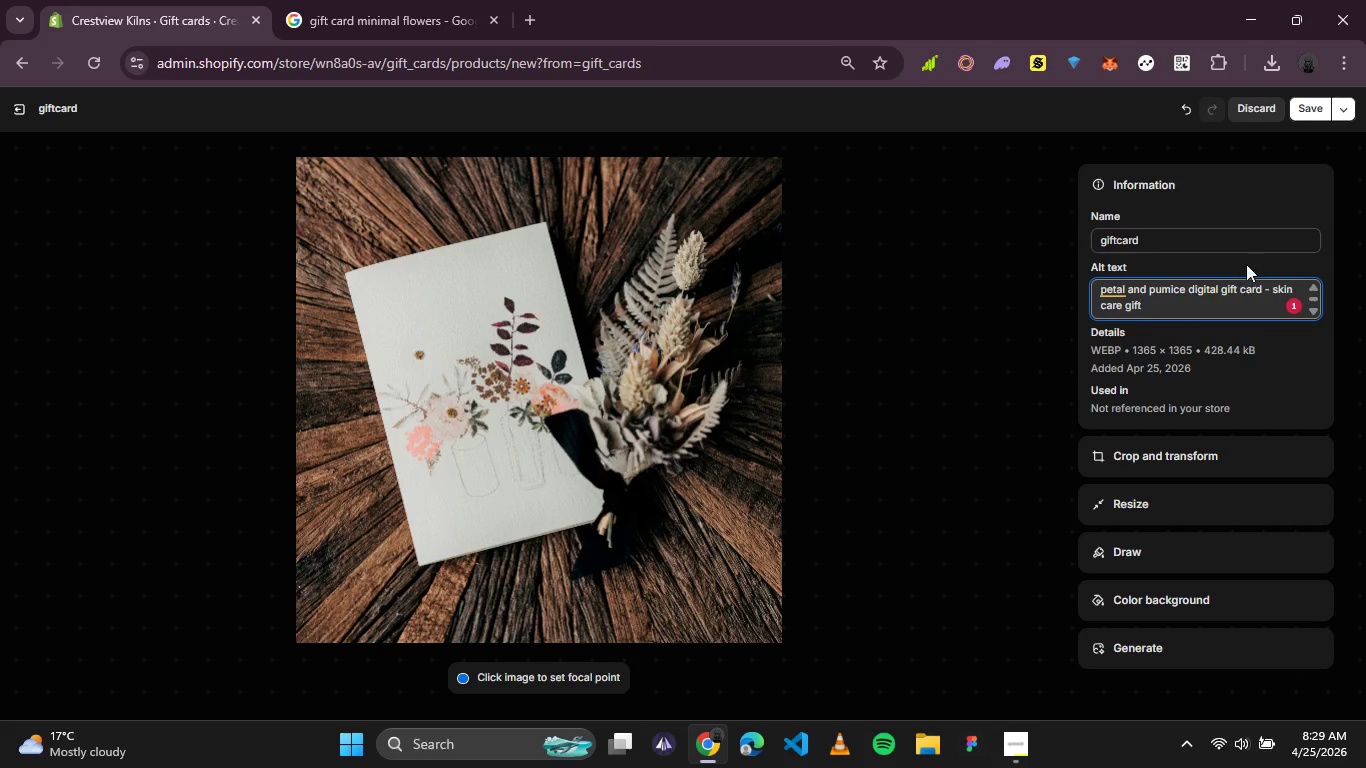 
left_click([1110, 292])
 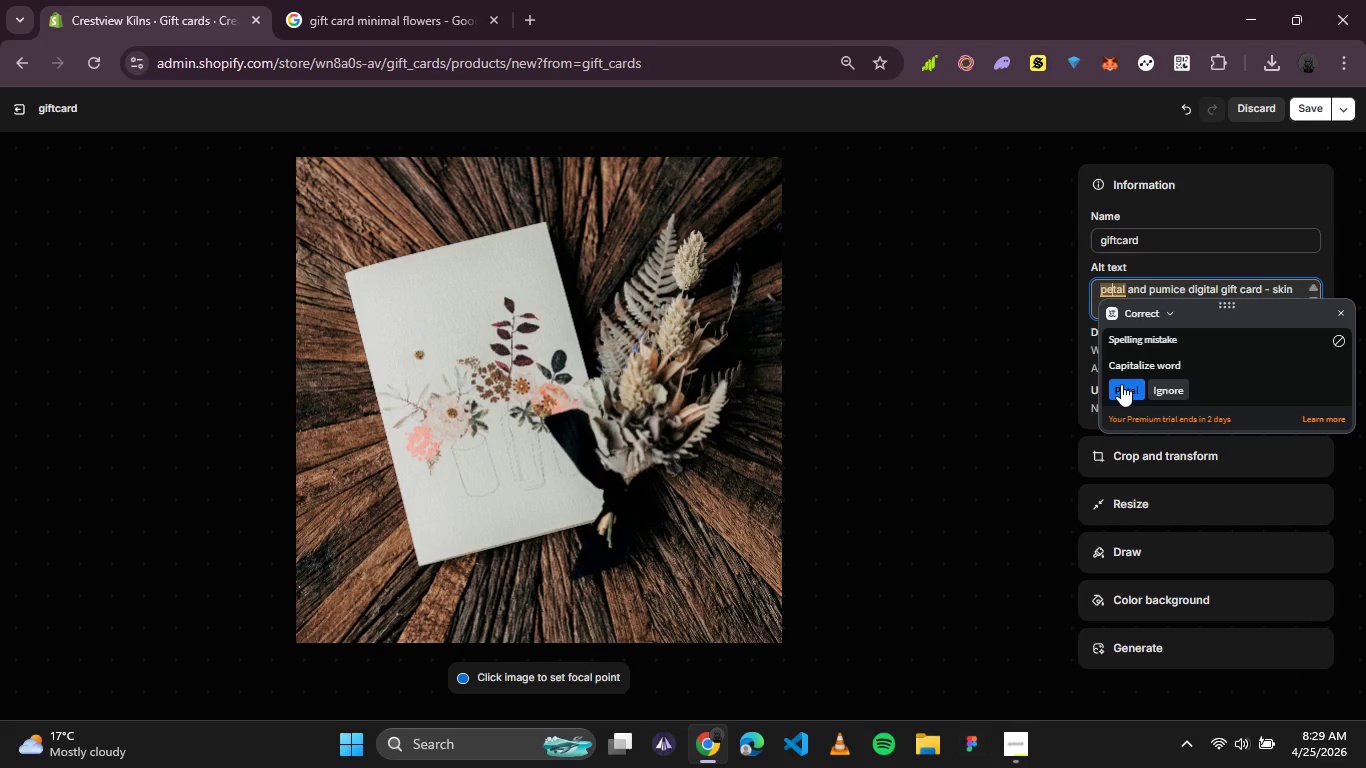 
left_click([1121, 384])
 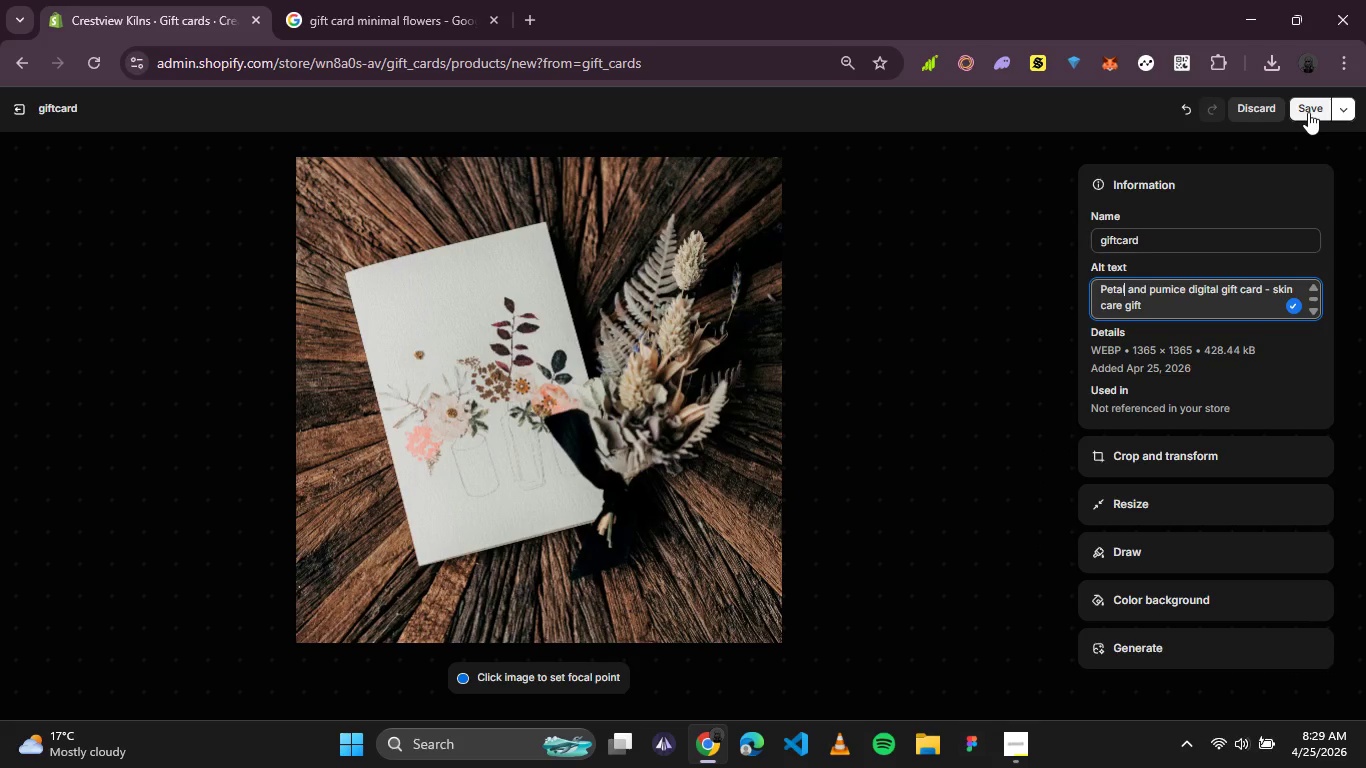 
left_click([1308, 112])
 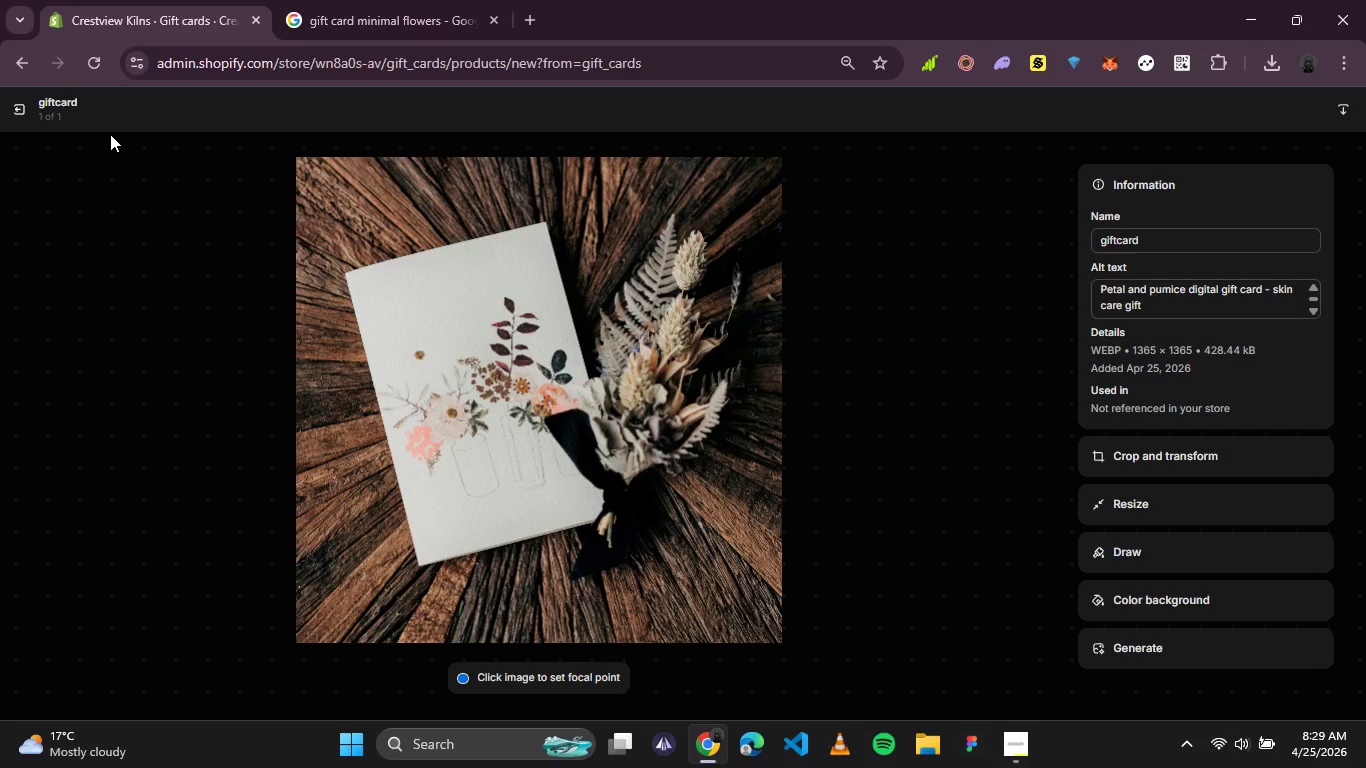 
left_click([16, 106])
 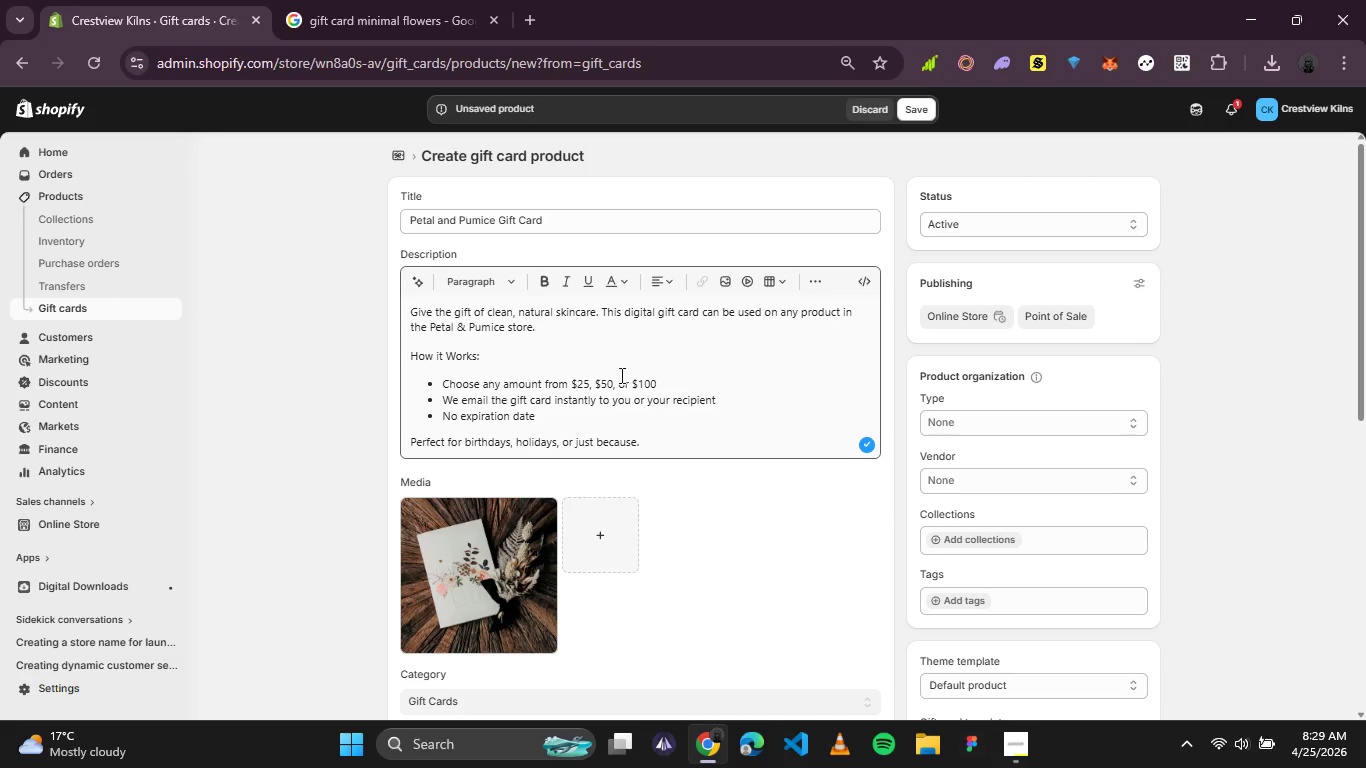 
scroll: coordinate [642, 392], scroll_direction: none, amount: 0.0
 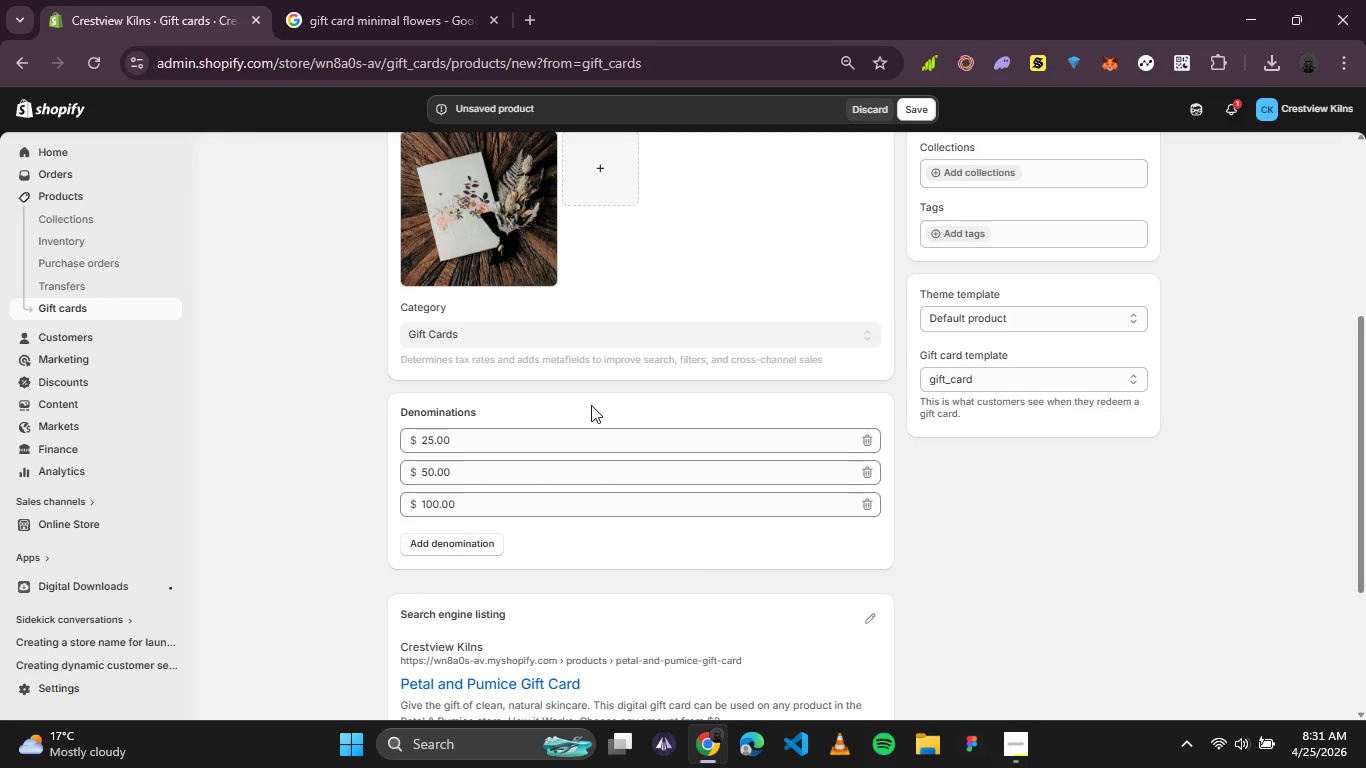 
wait(101.54)
 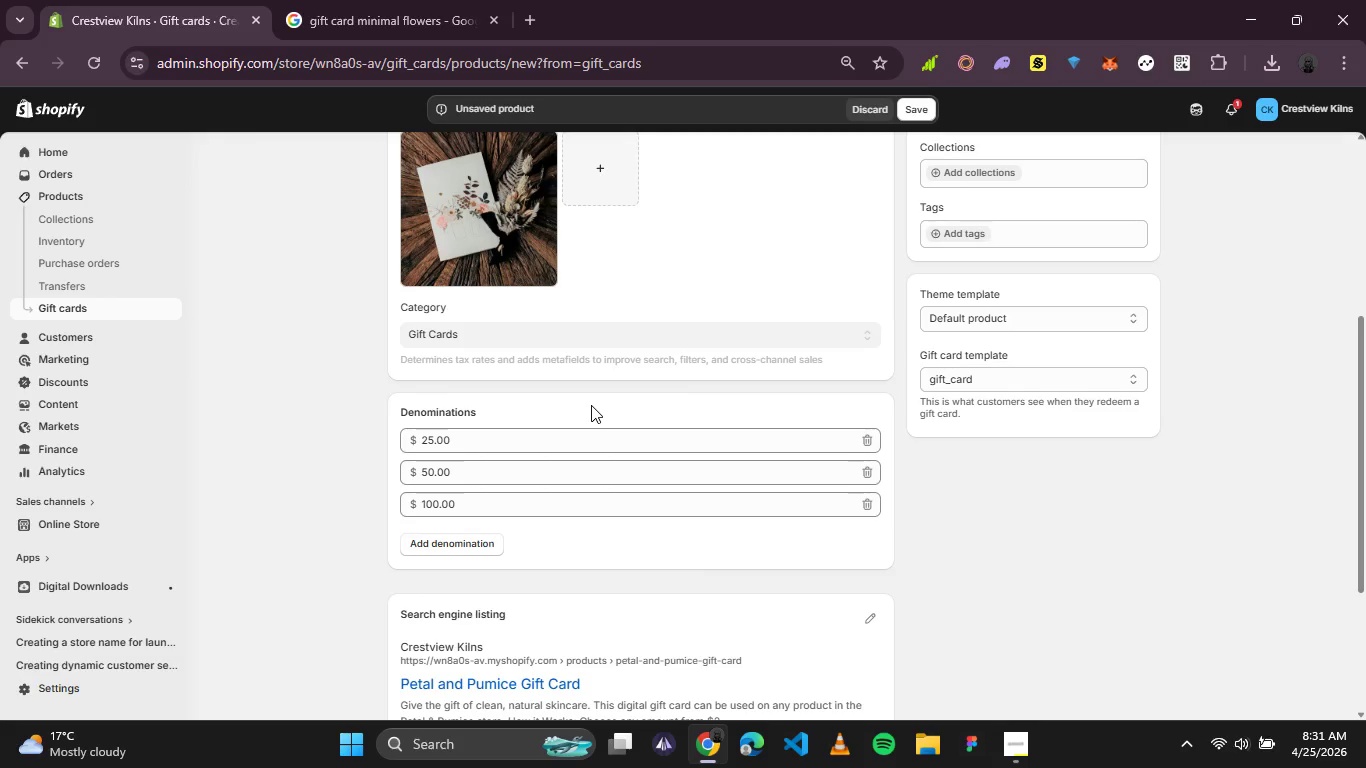 
scroll: coordinate [588, 438], scroll_direction: down, amount: 1.0
 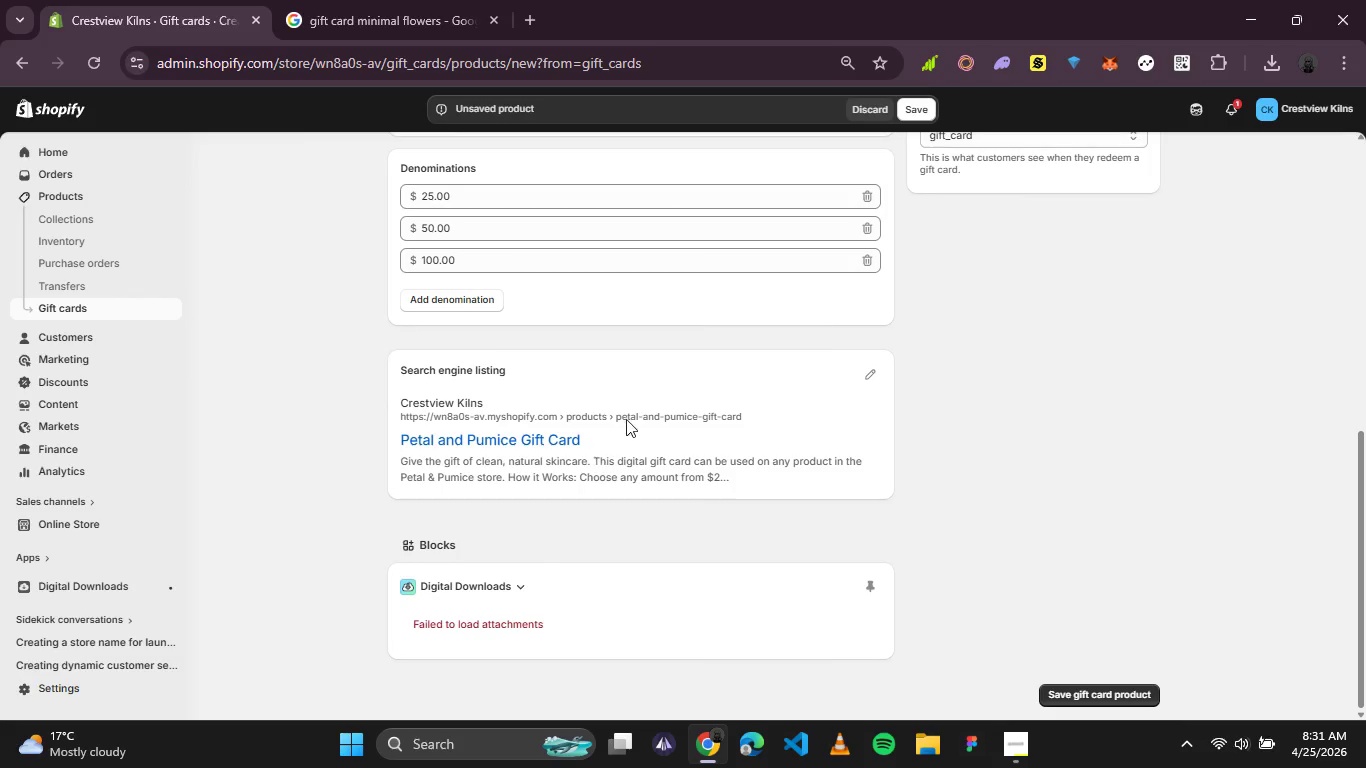 
scroll: coordinate [664, 379], scroll_direction: up, amount: 1.0
 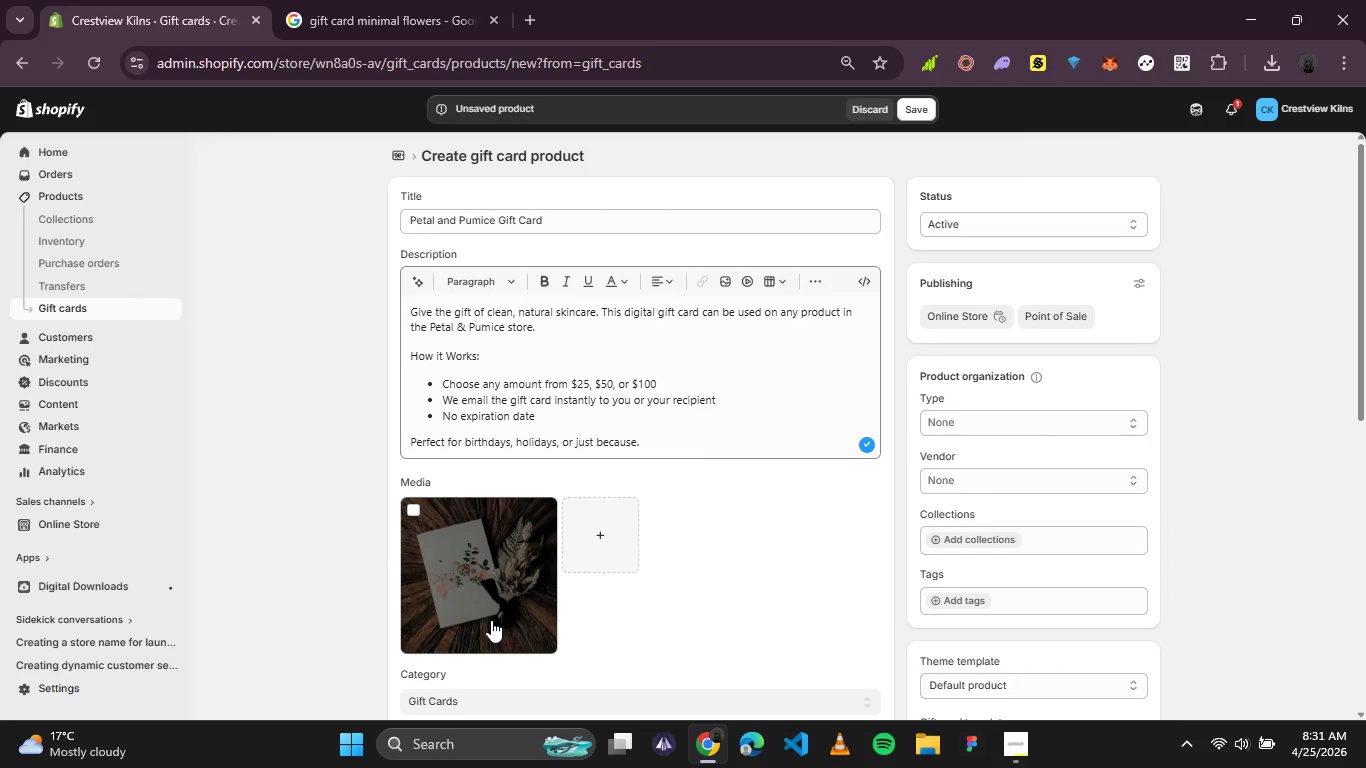 
left_click([491, 580])
 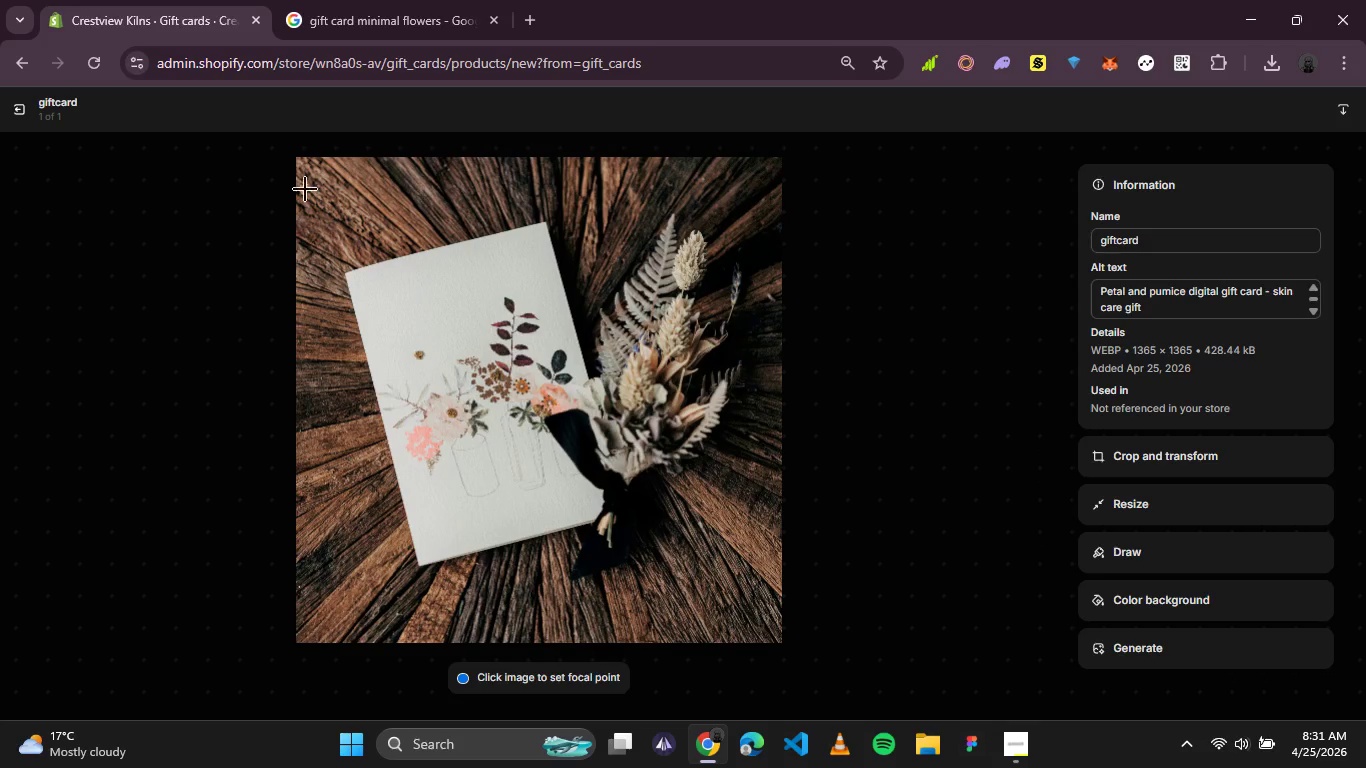 
left_click([18, 109])
 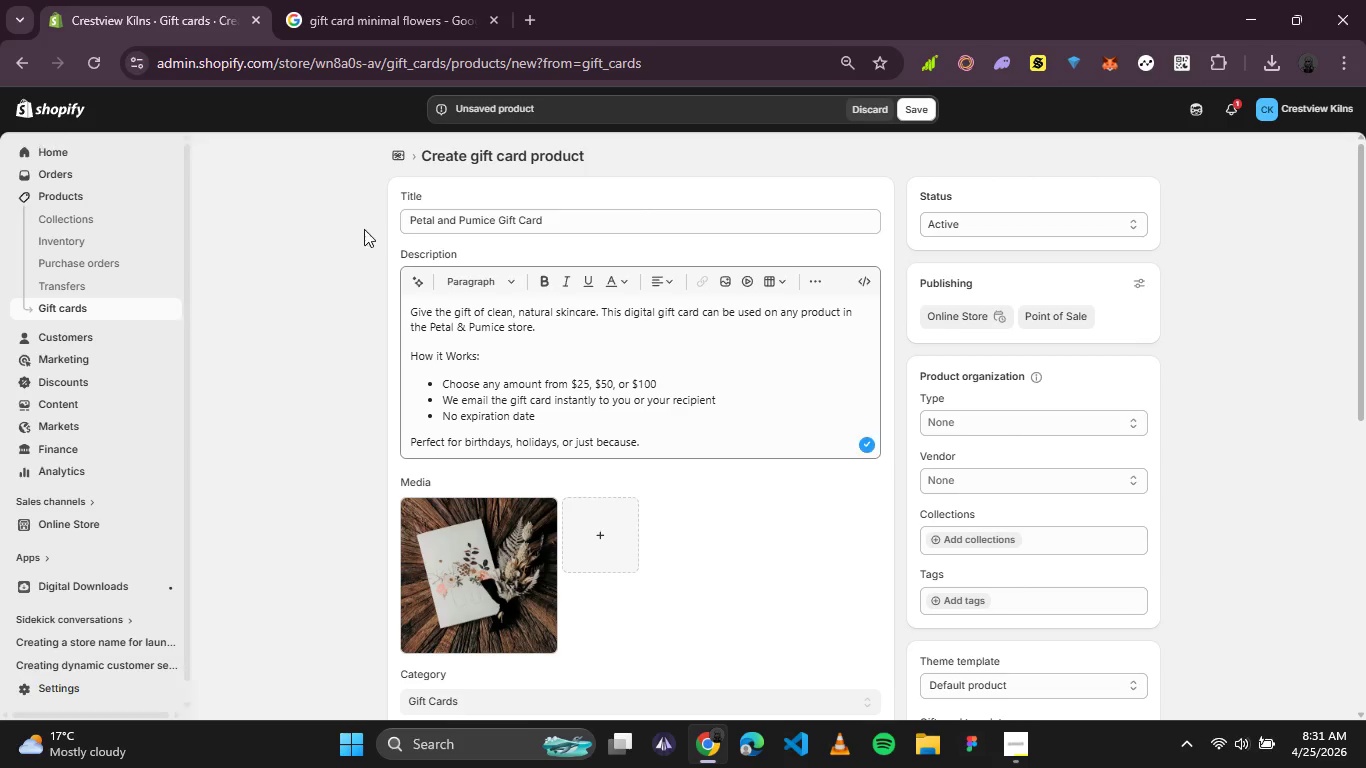 
scroll: coordinate [594, 283], scroll_direction: down, amount: 2.0
 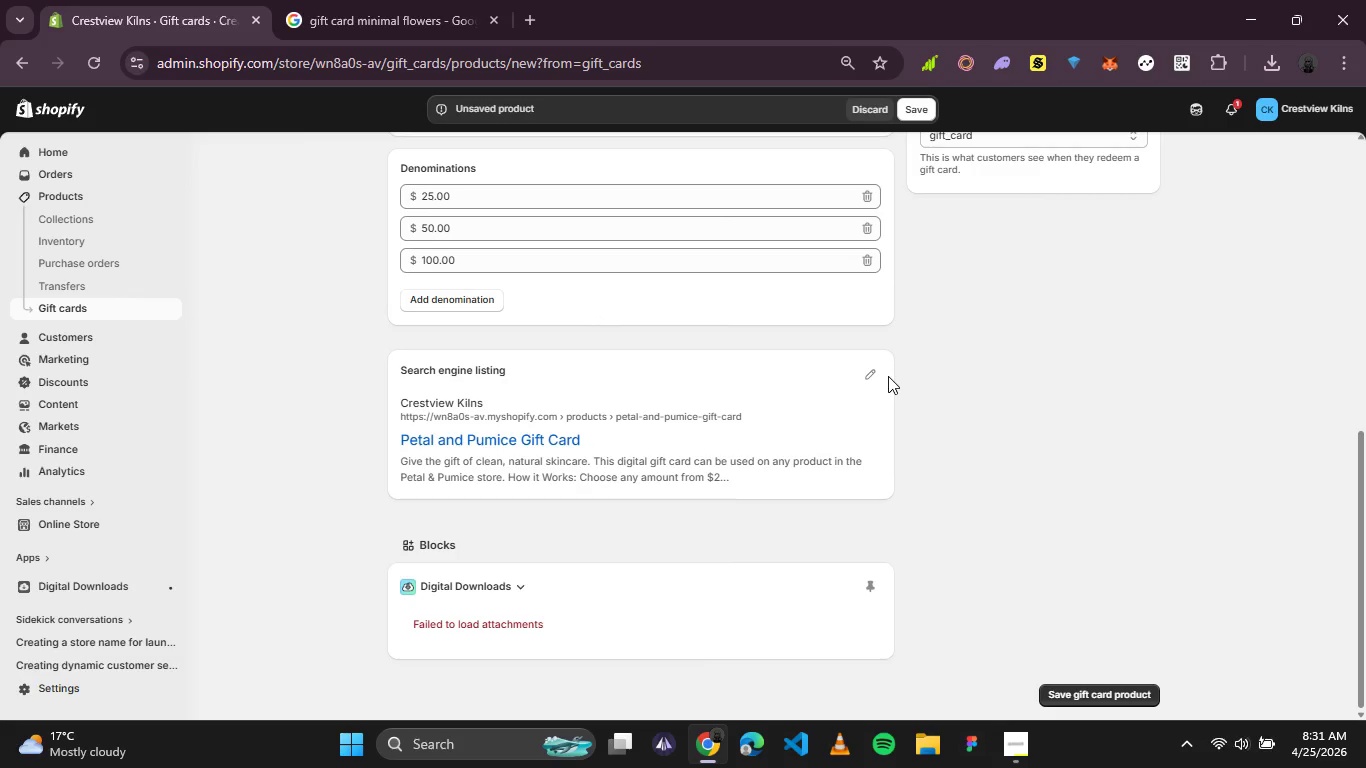 
left_click([877, 371])
 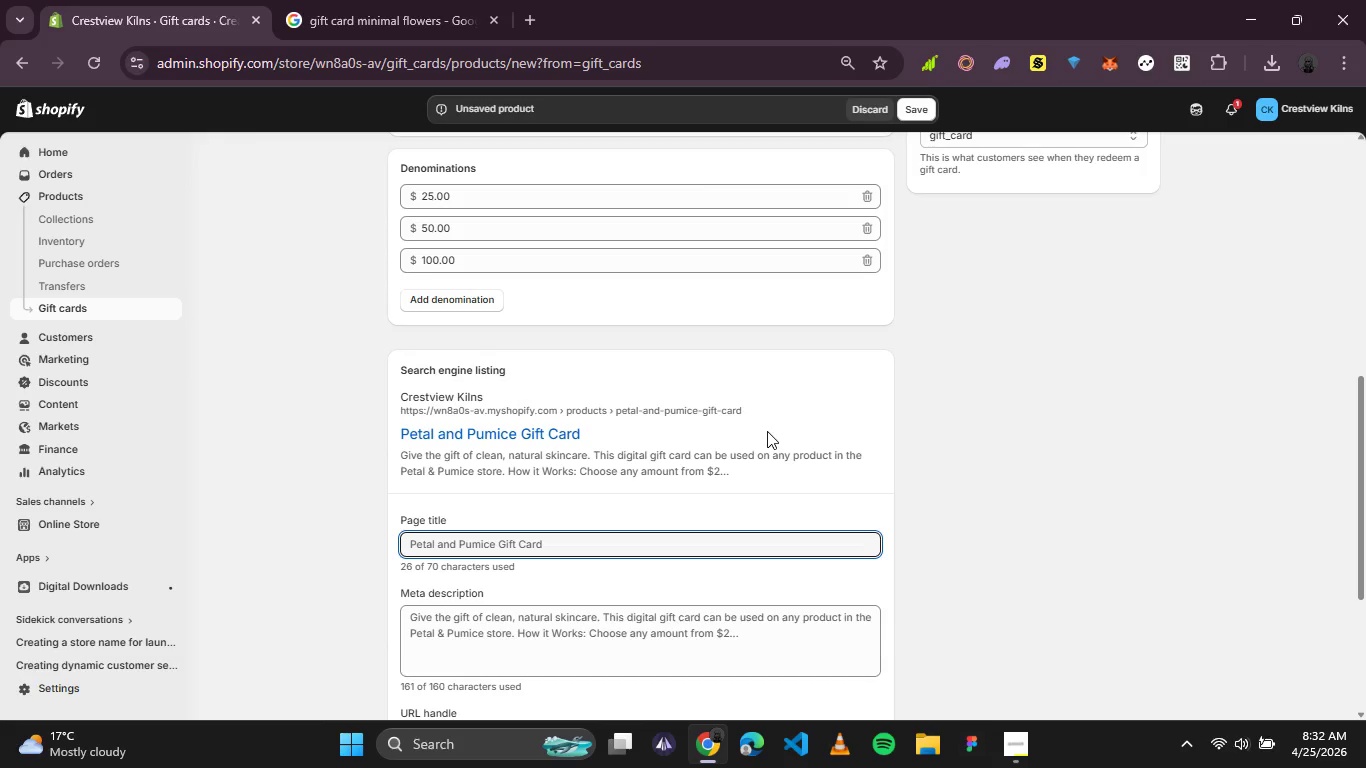 
wait(76.75)
 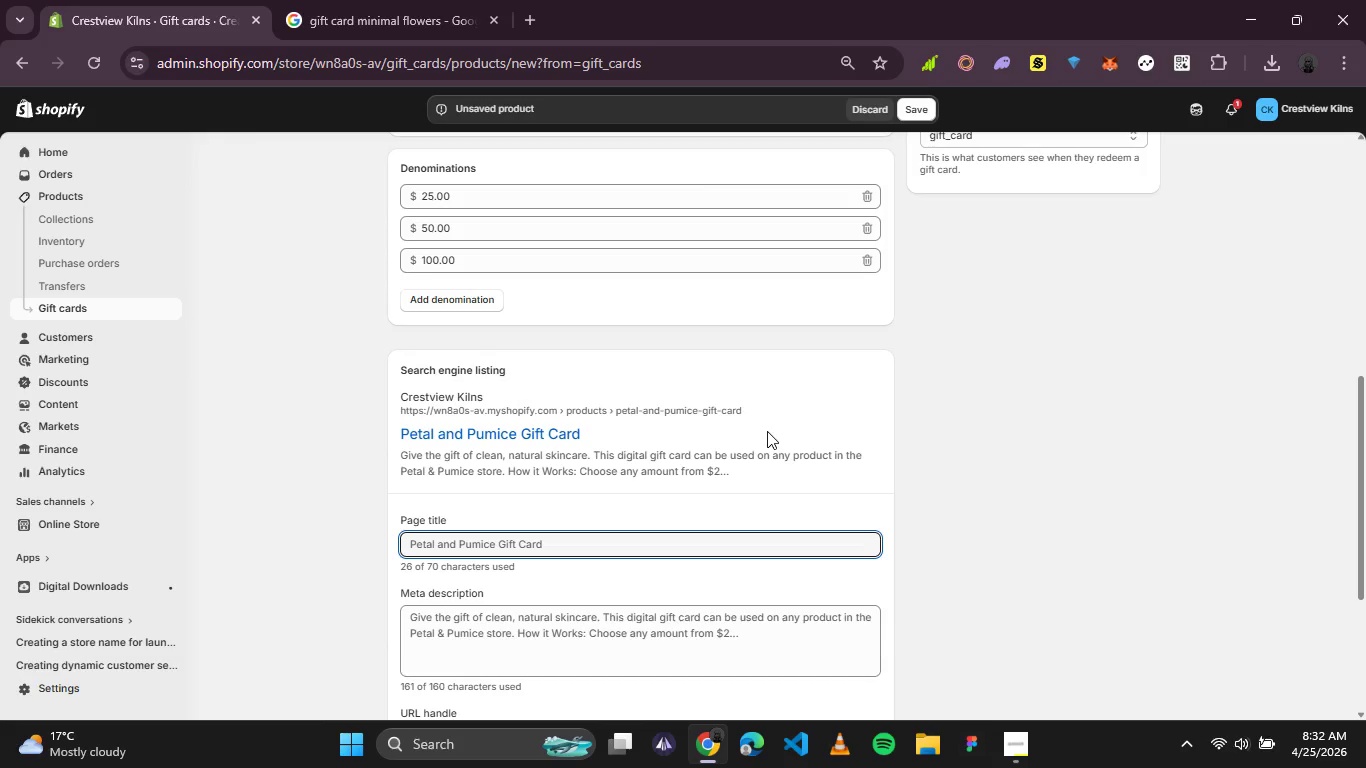 
left_click_drag(start_coordinate=[629, 542], to_coordinate=[289, 522])
 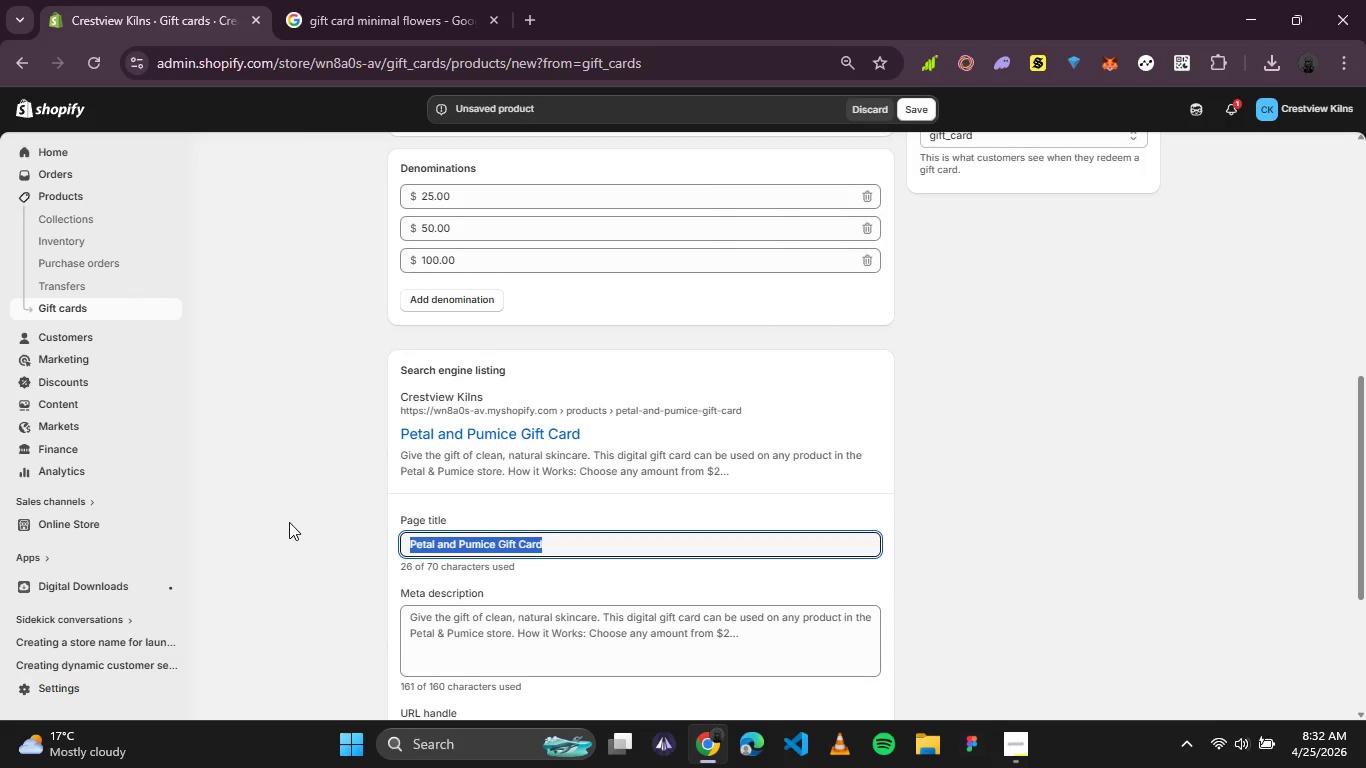 
type(Do)
key(Backspace)
type(igital Gift Card)
 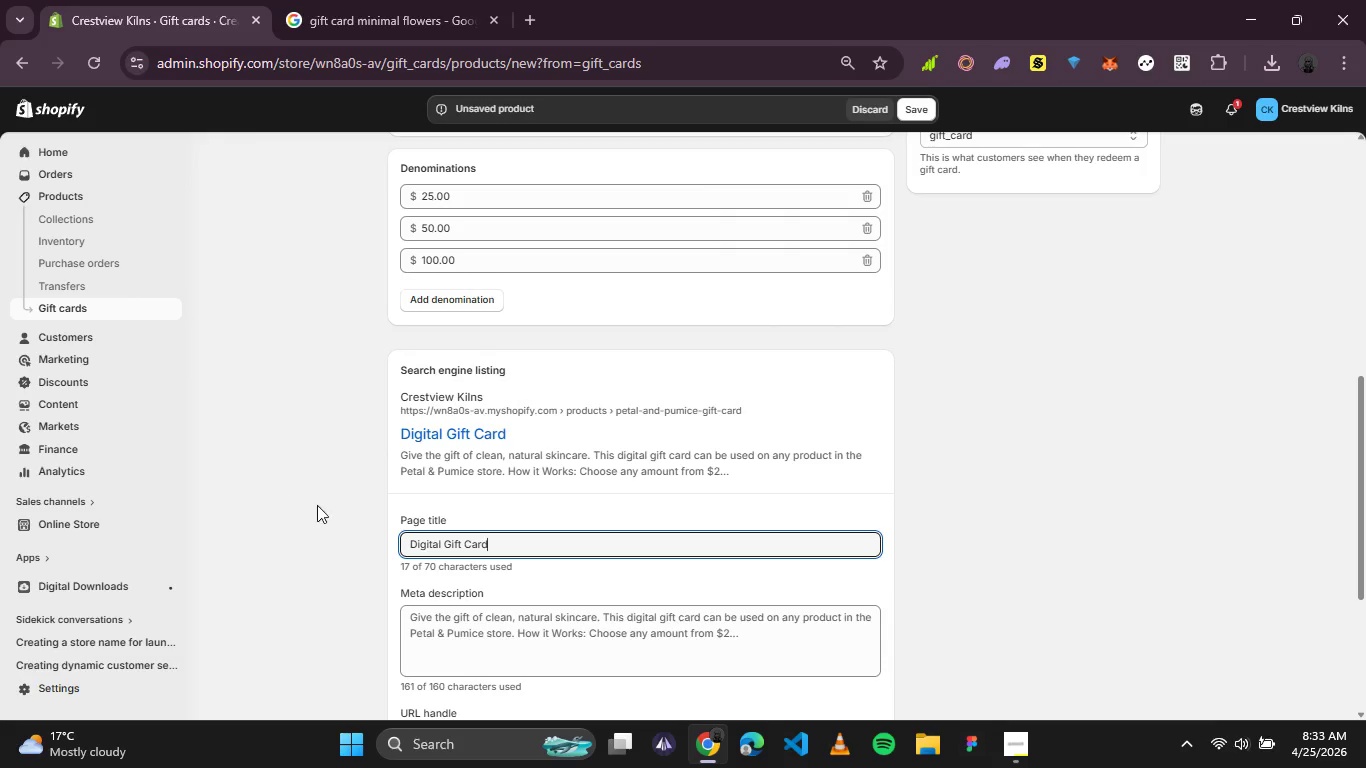 
left_click([546, 648])
 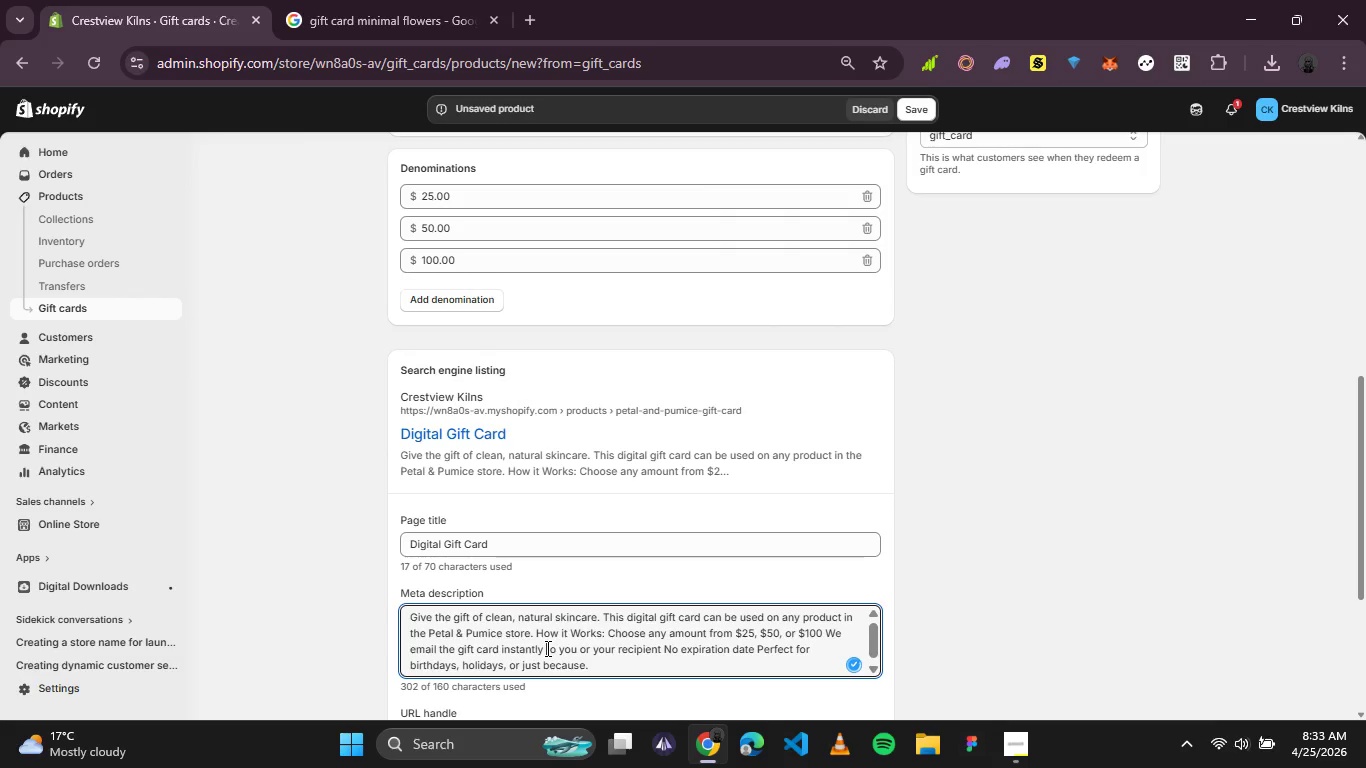 
key(Control+A)
 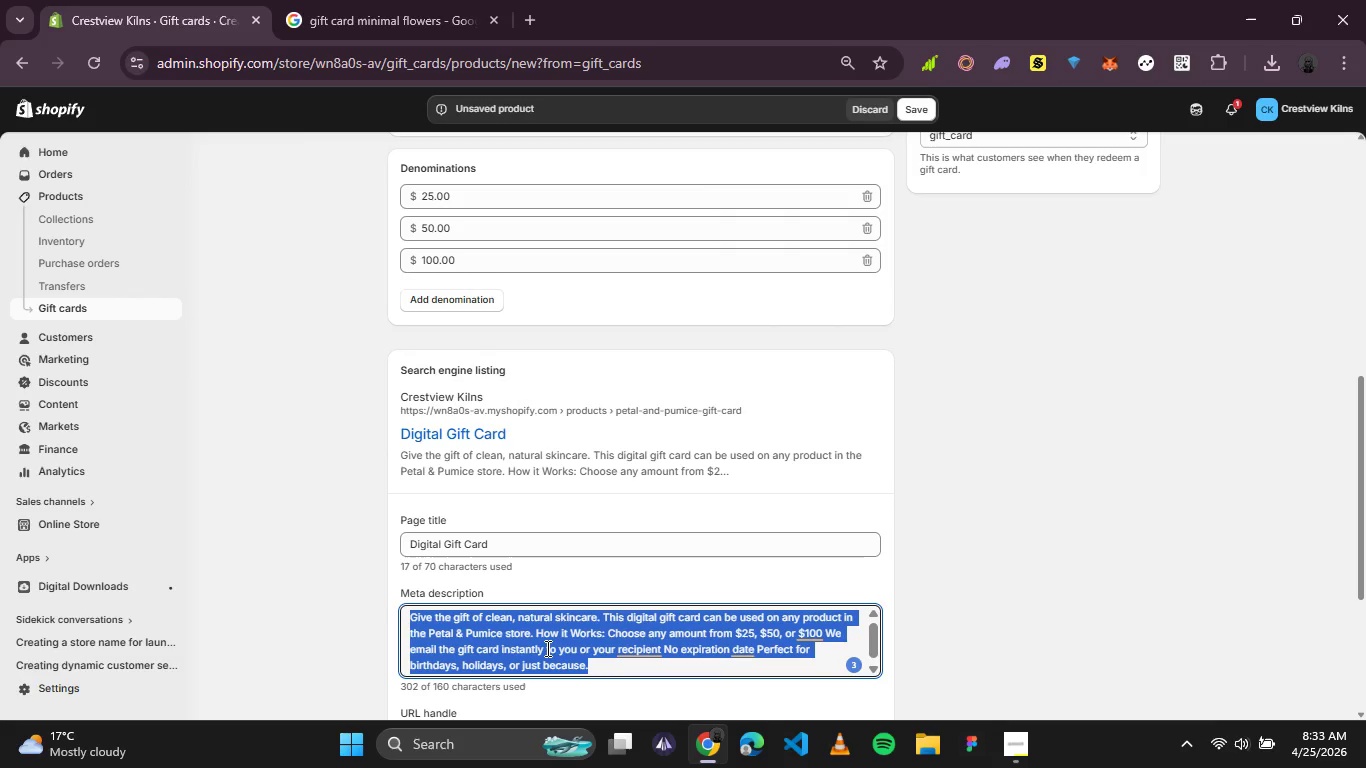 
type(Buy a Petal & Pumice digital gift card)
 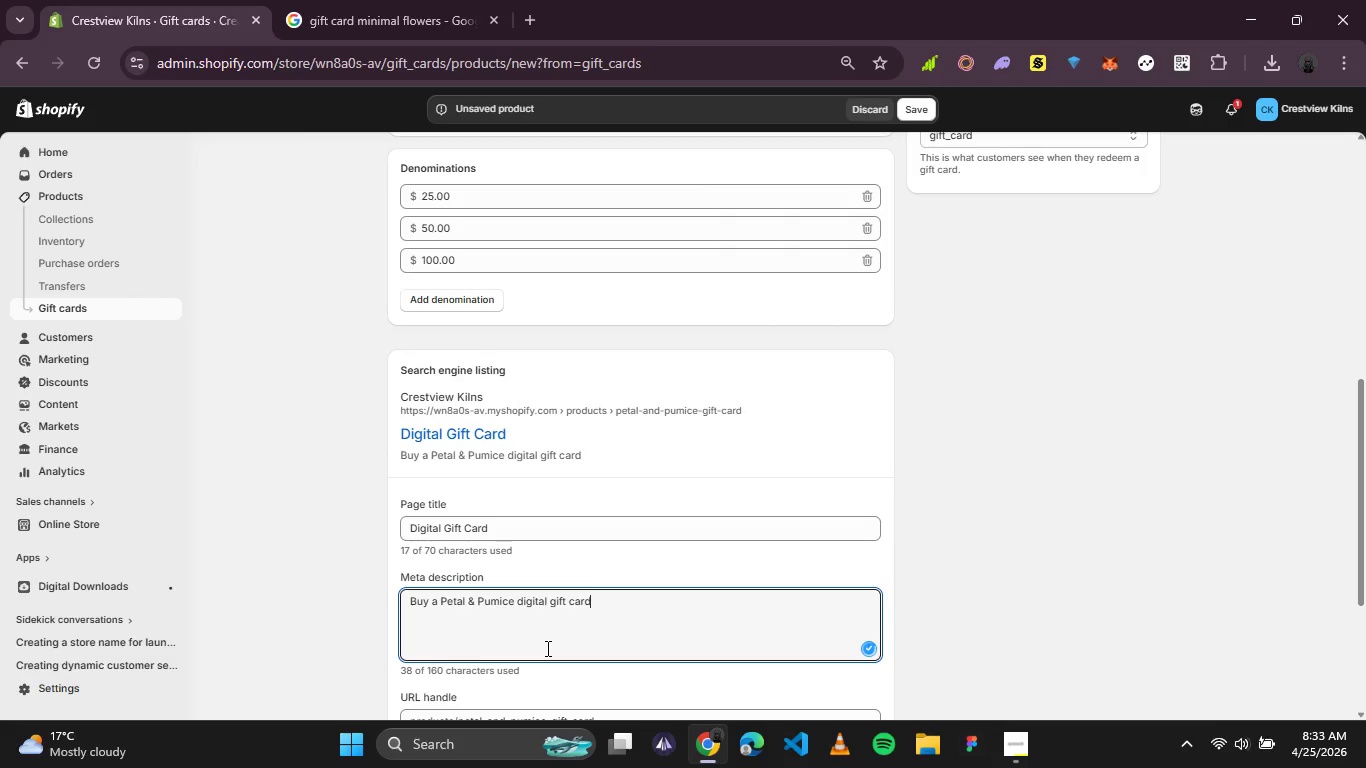 
wait(10.2)
 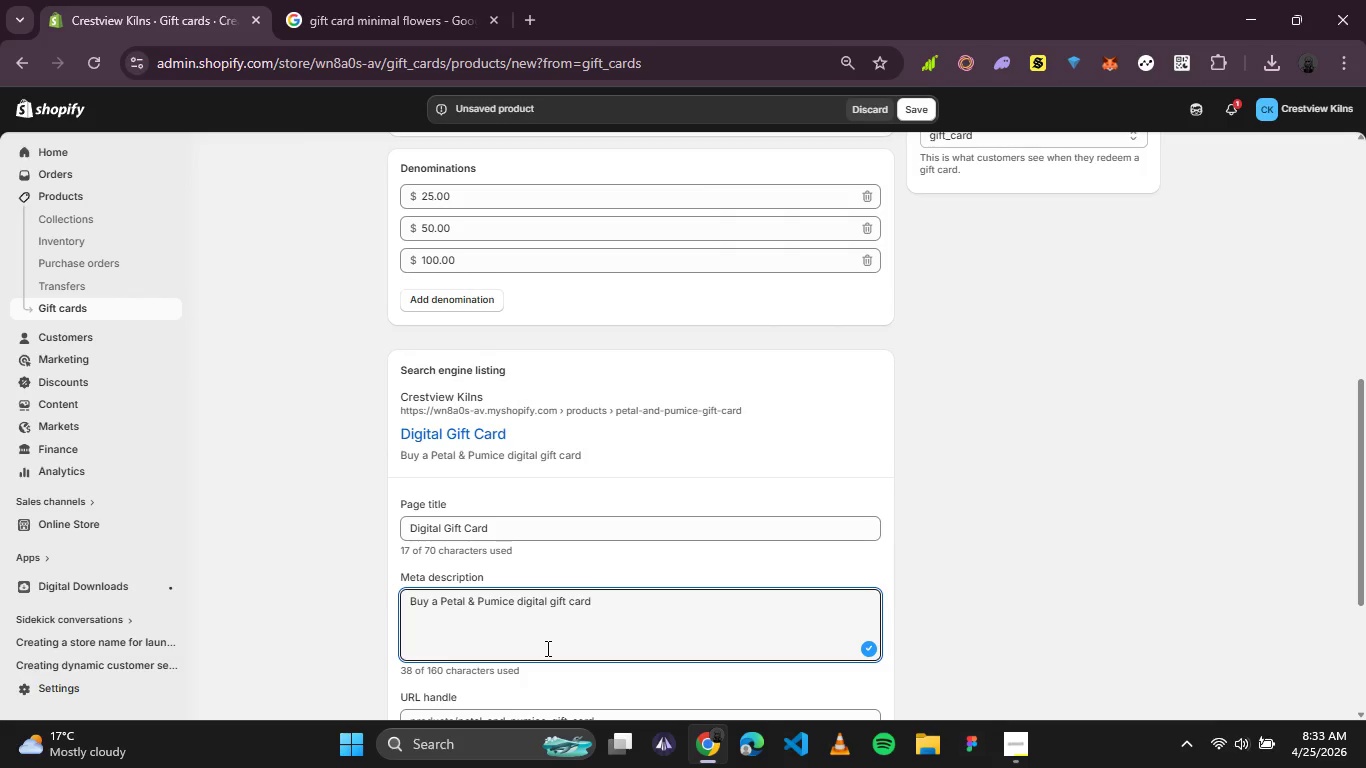 
type( for natural skincare.)
 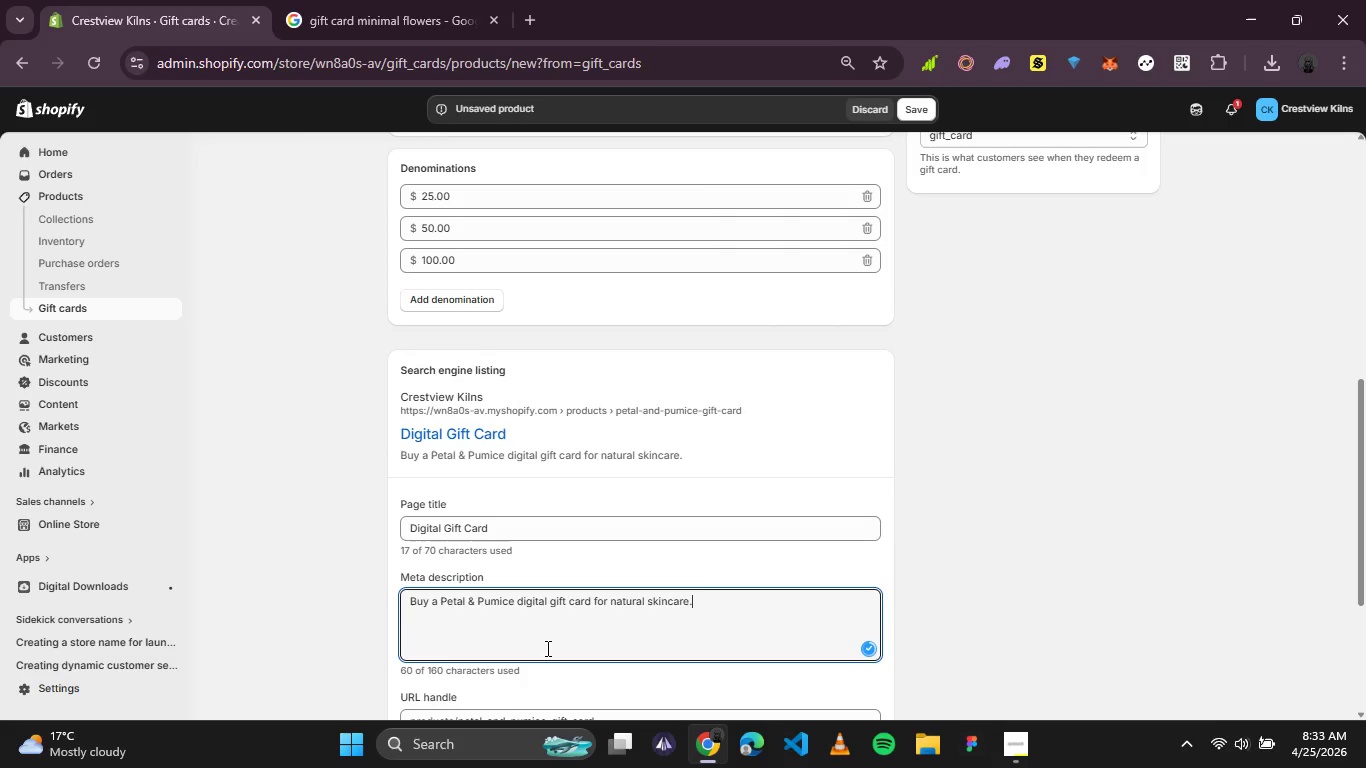 
key(Enter)
 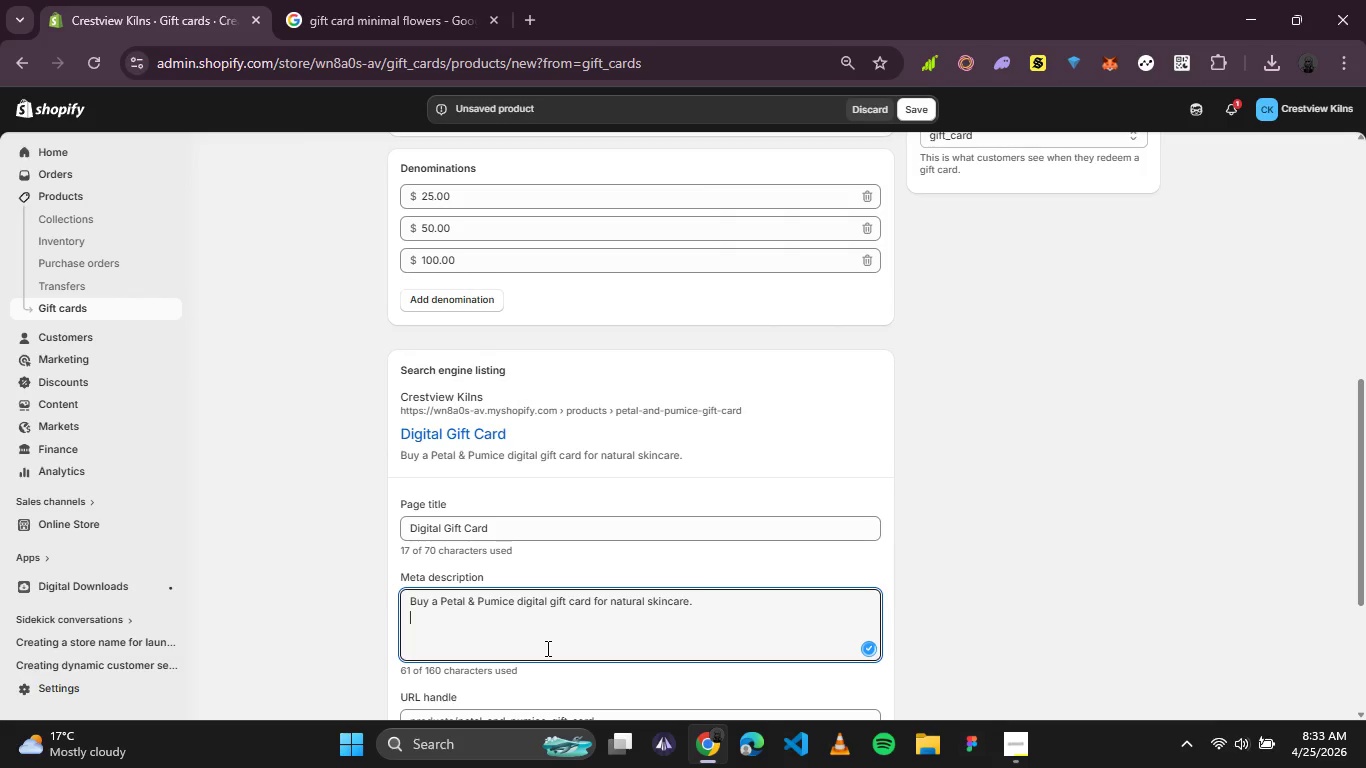 
type(CHOOSE $25, $50 [Delete],)
key(Backspace)
key(Backspace)
type(, OR $!))> INSTANT EMAIL DELIVERY. nO eXPIRATION)
 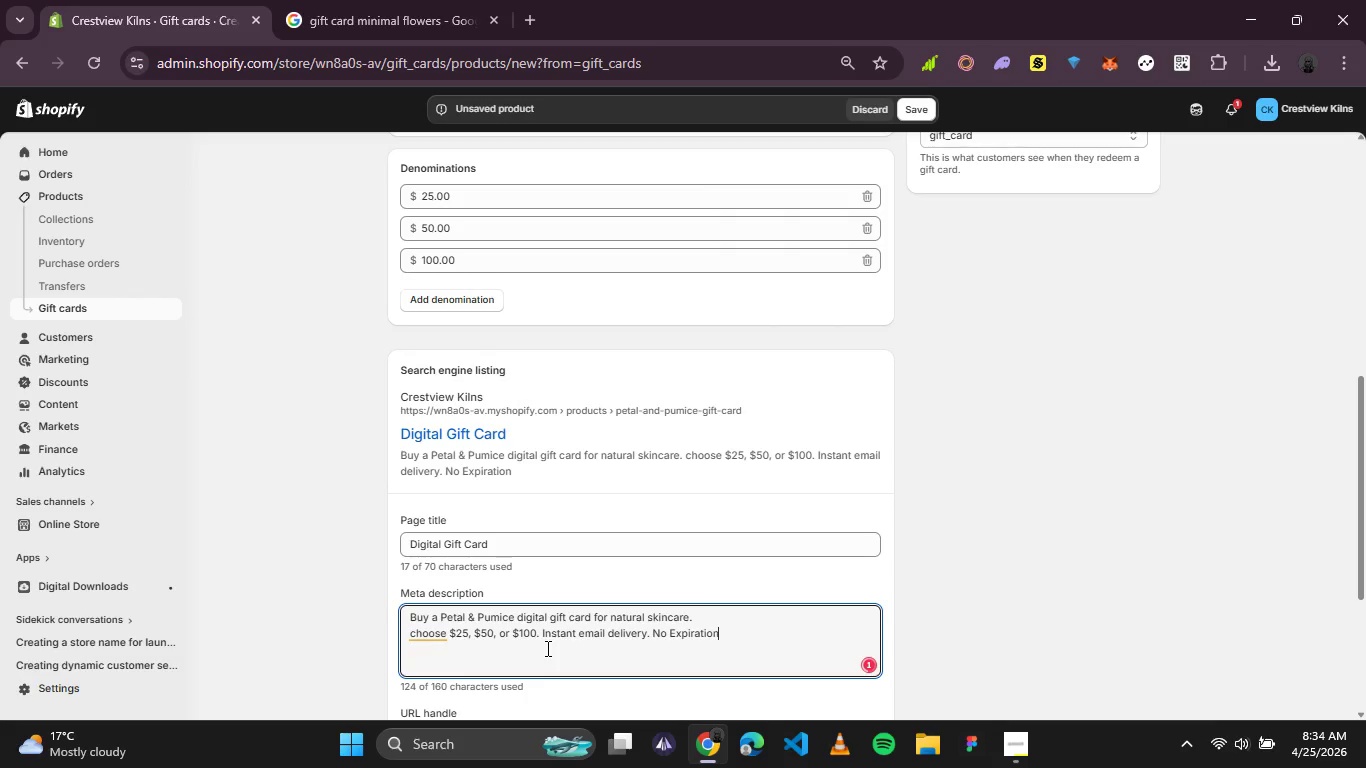 
left_click([427, 636])
 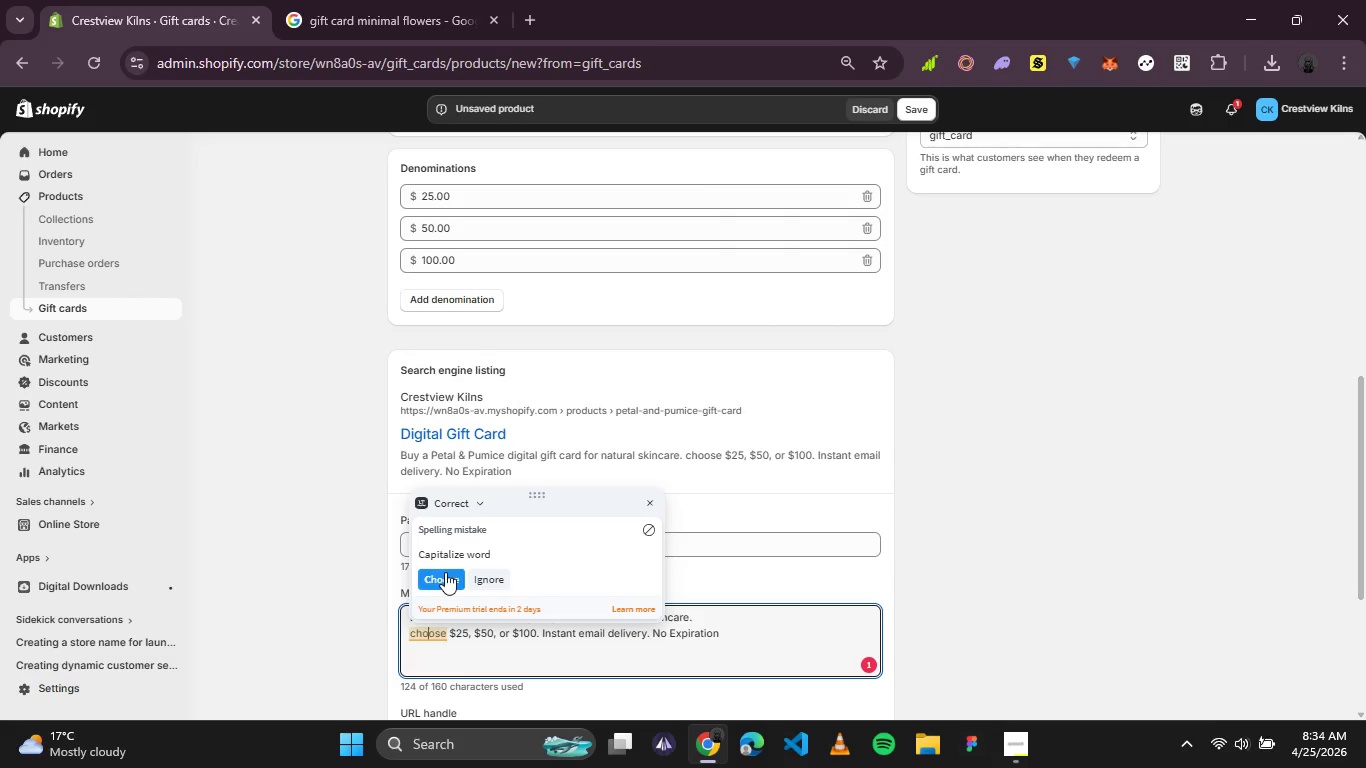 
left_click([445, 572])
 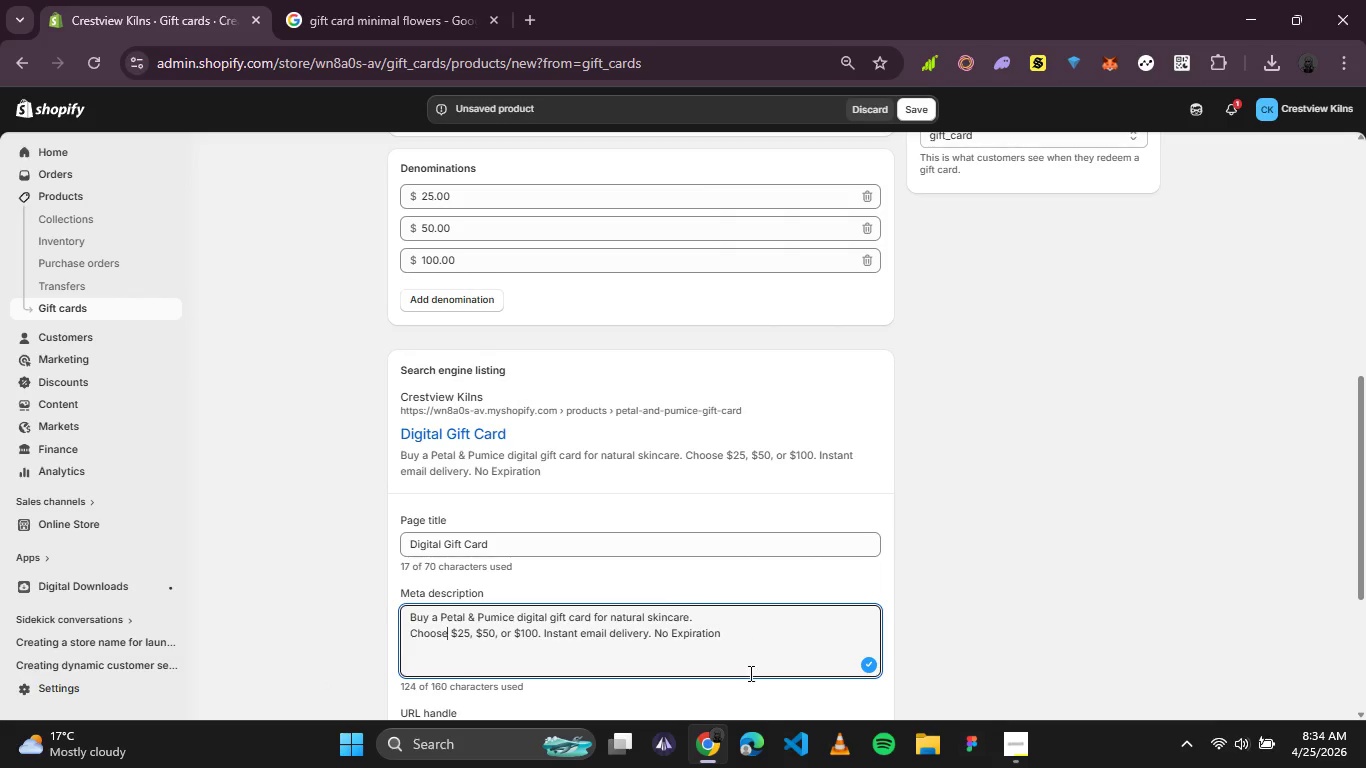 
left_click([741, 638])
 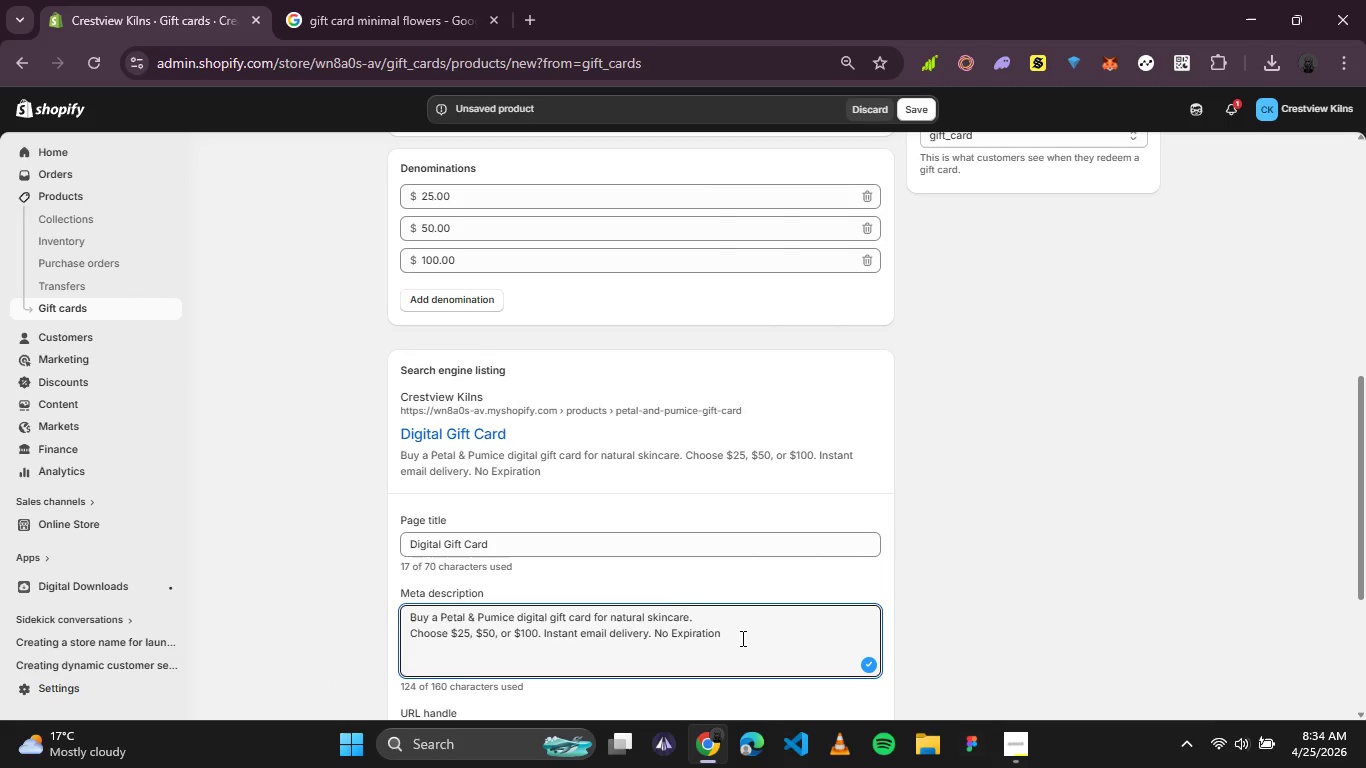 
key(Period)
 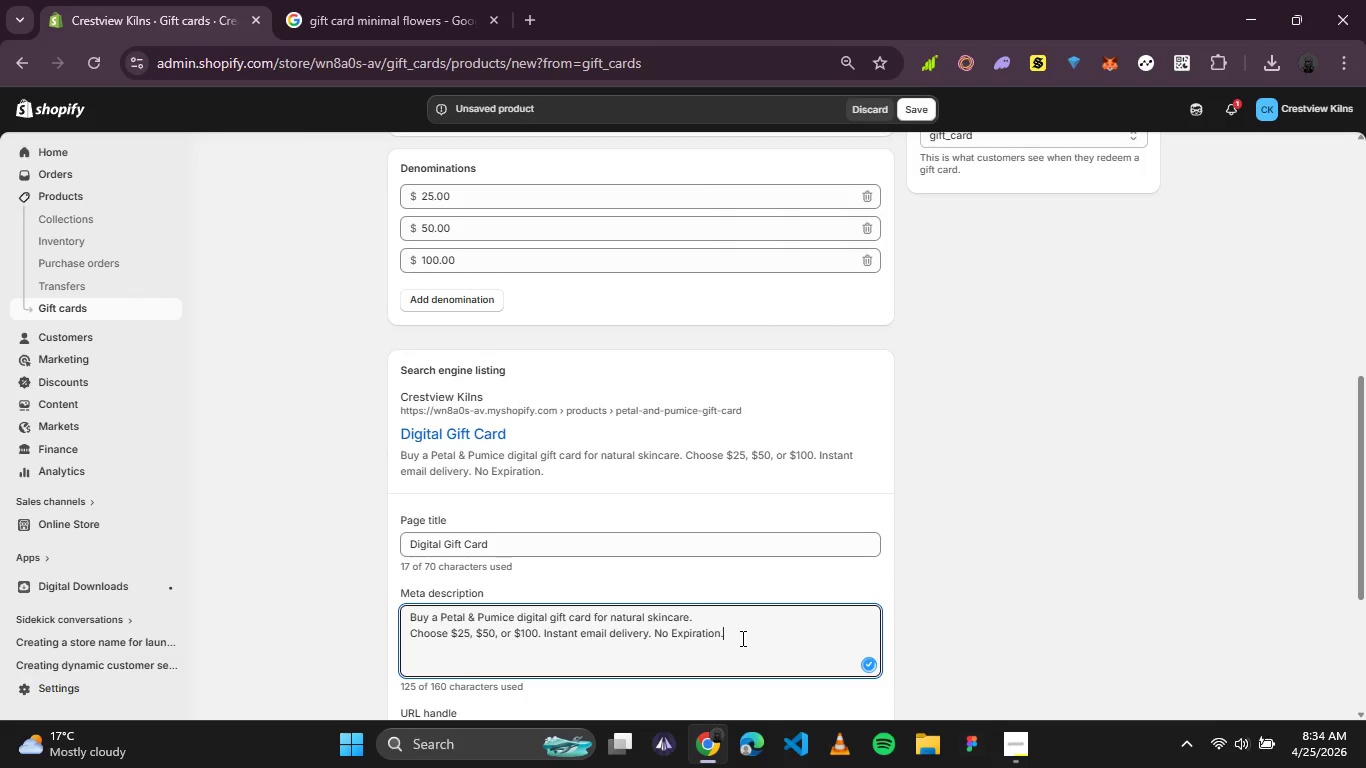 
scroll: coordinate [741, 638], scroll_direction: down, amount: 1.0
 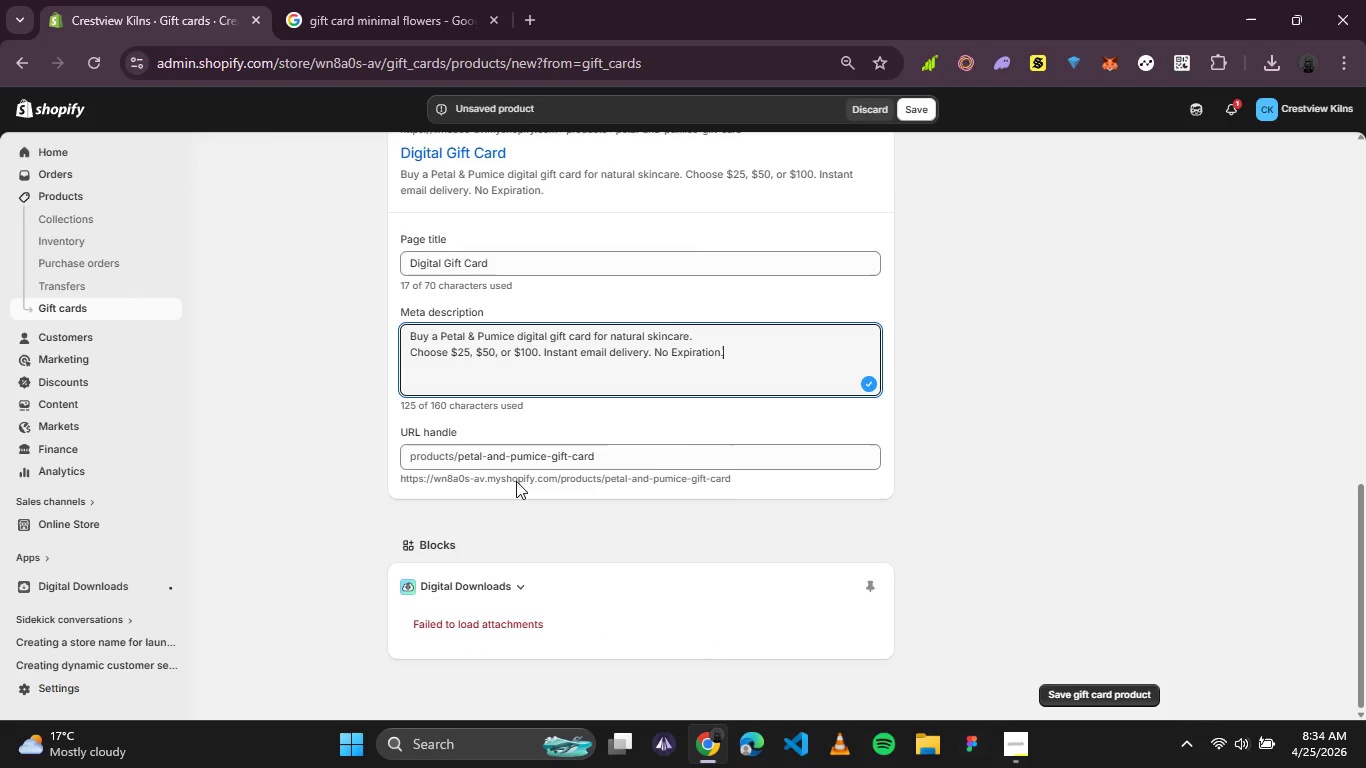 
double_click([501, 456])
 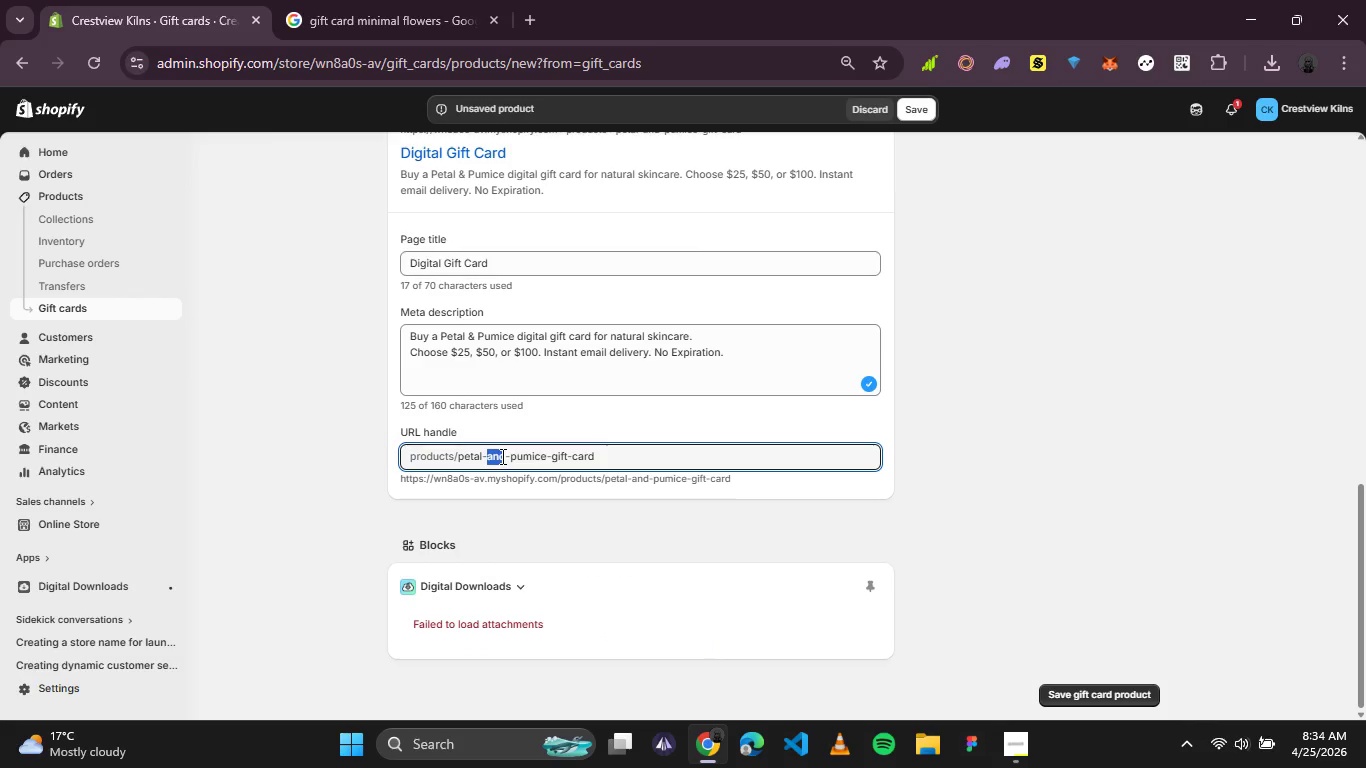 
key(Backspace)
 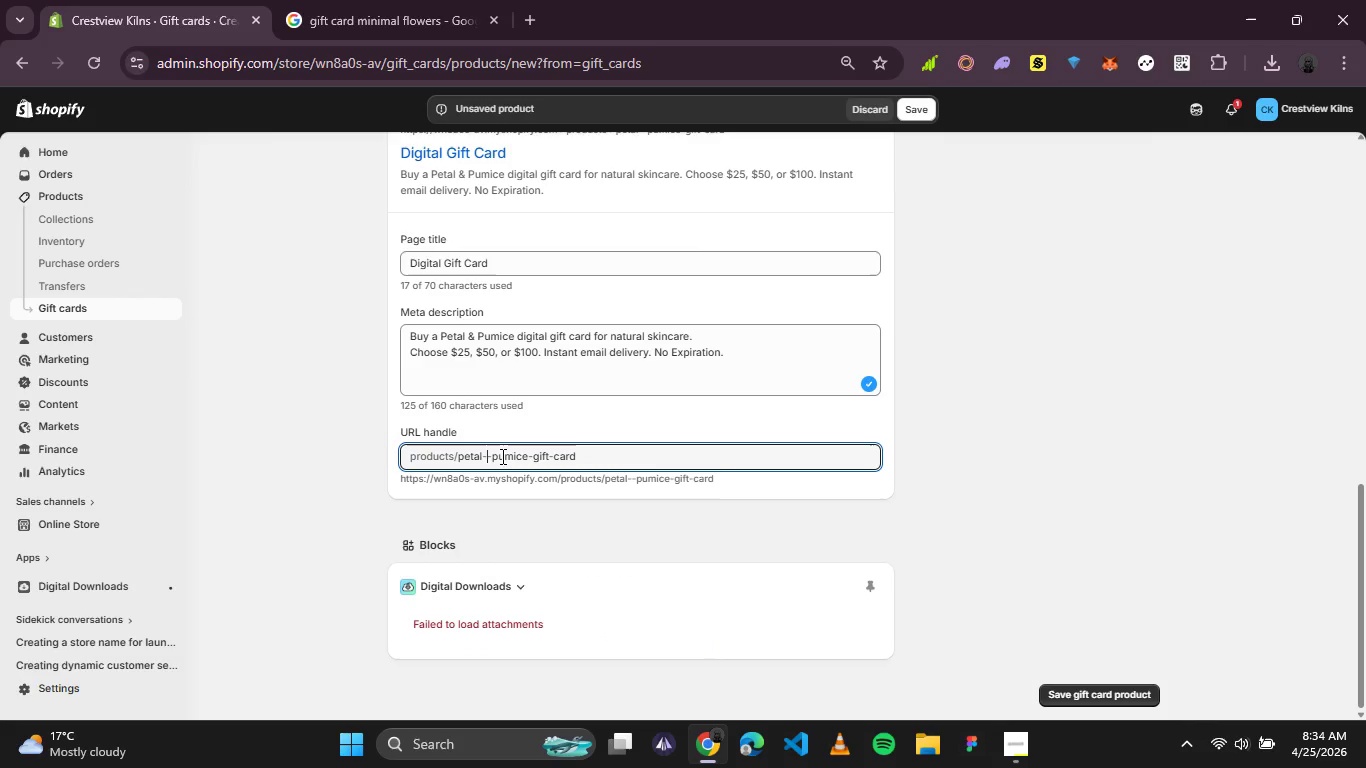 
key(Backspace)
 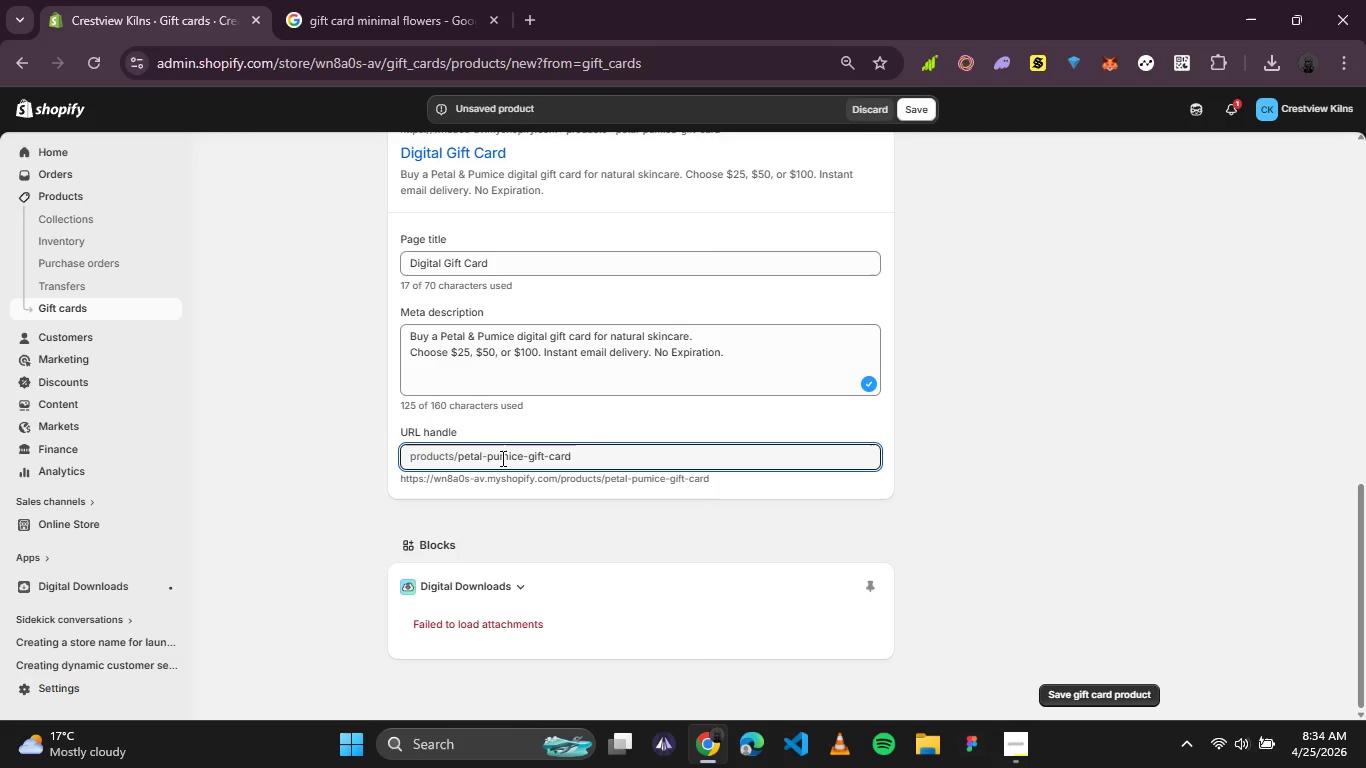 
wait(8.53)
 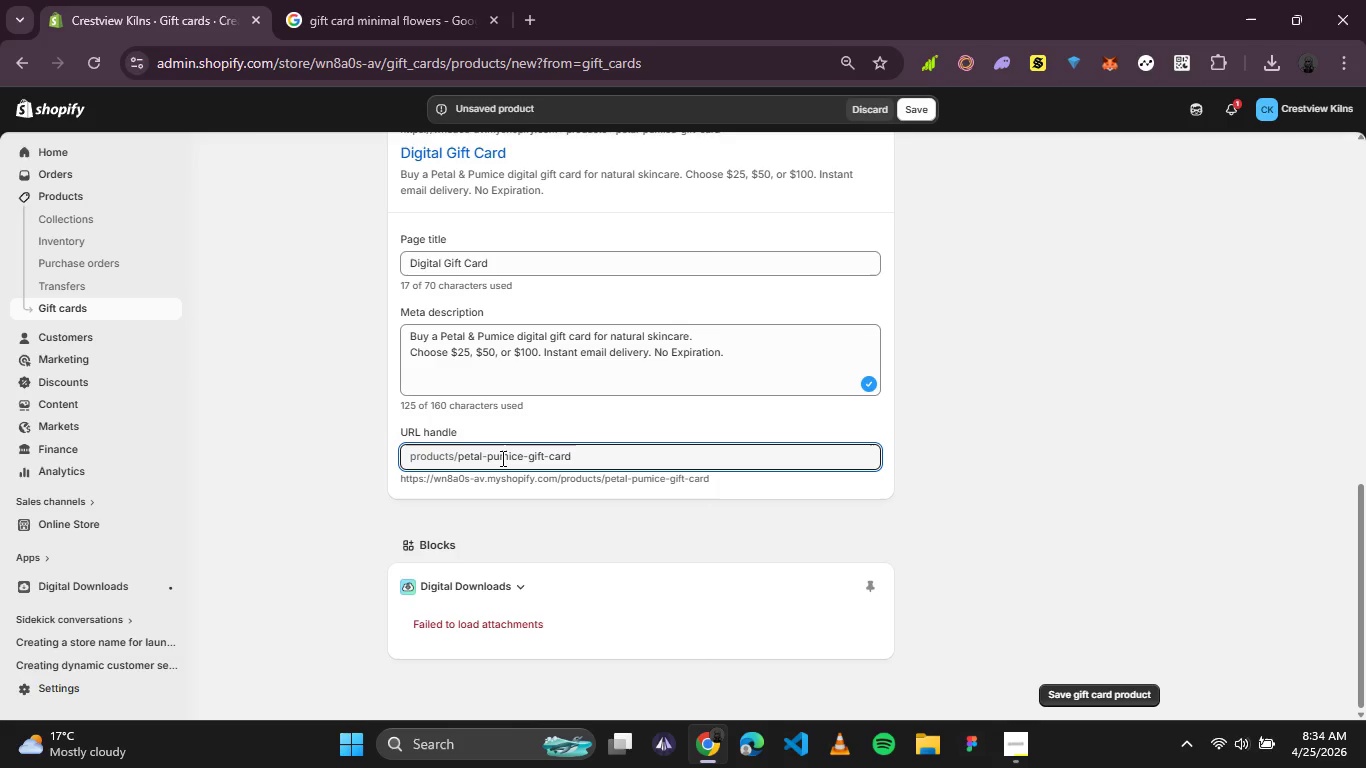 
scroll: coordinate [694, 487], scroll_direction: down, amount: 1.0
 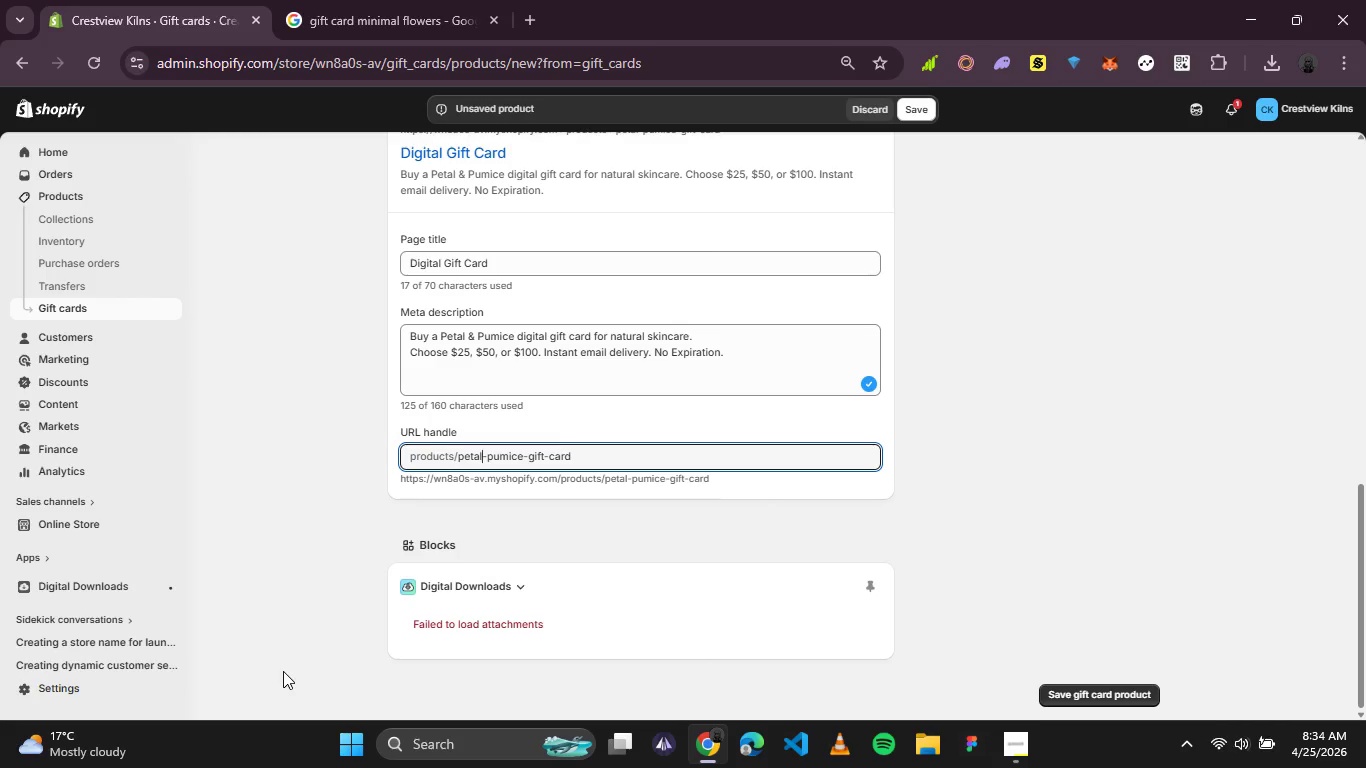 
wait(6.35)
 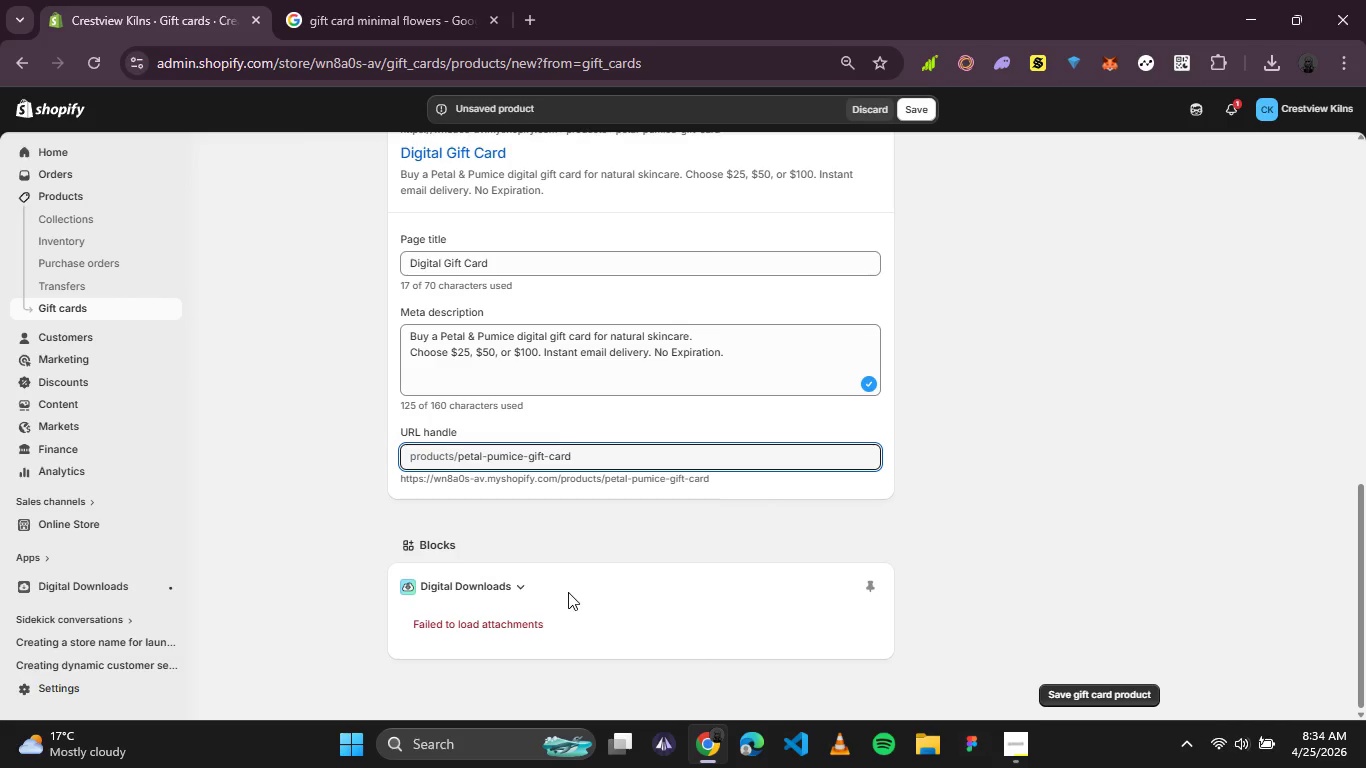 
scroll: coordinate [415, 554], scroll_direction: none, amount: 0.0
 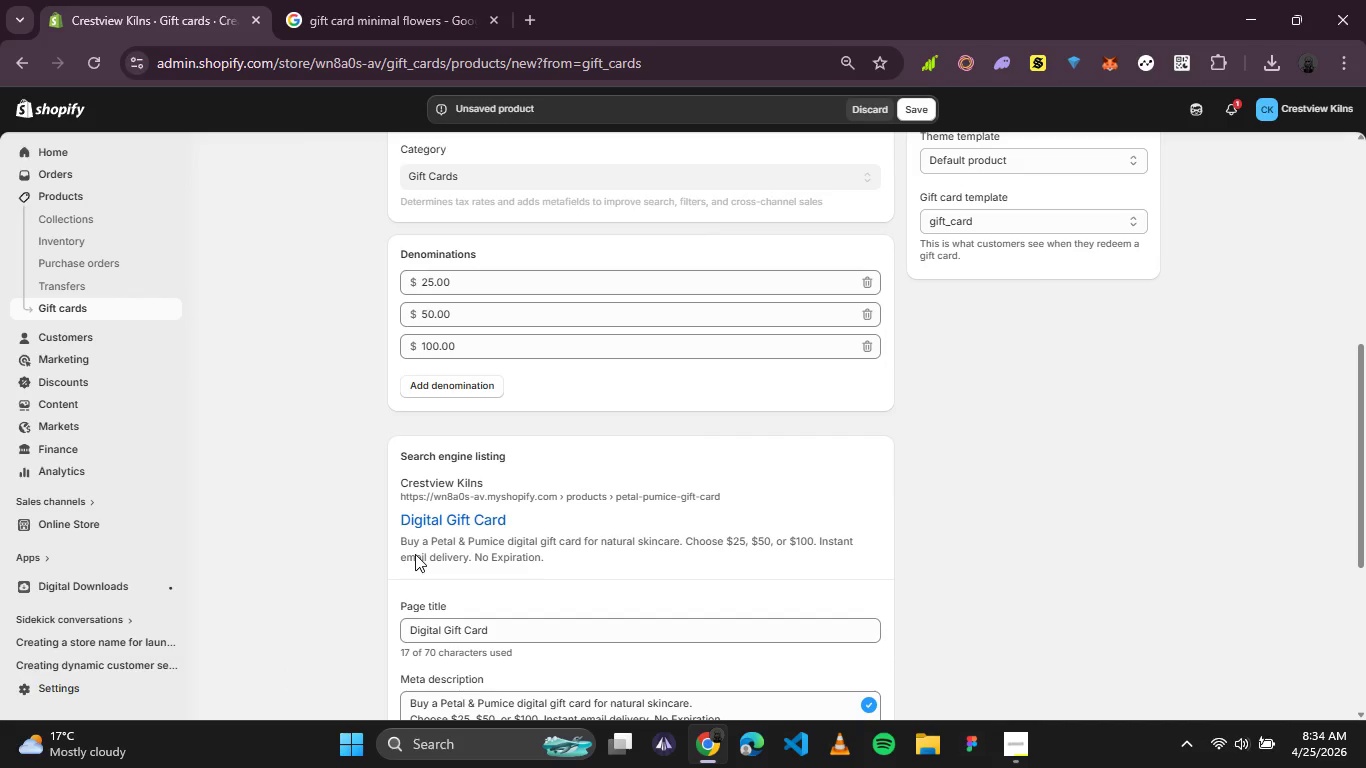 
scroll: coordinate [415, 554], scroll_direction: up, amount: 1.0
 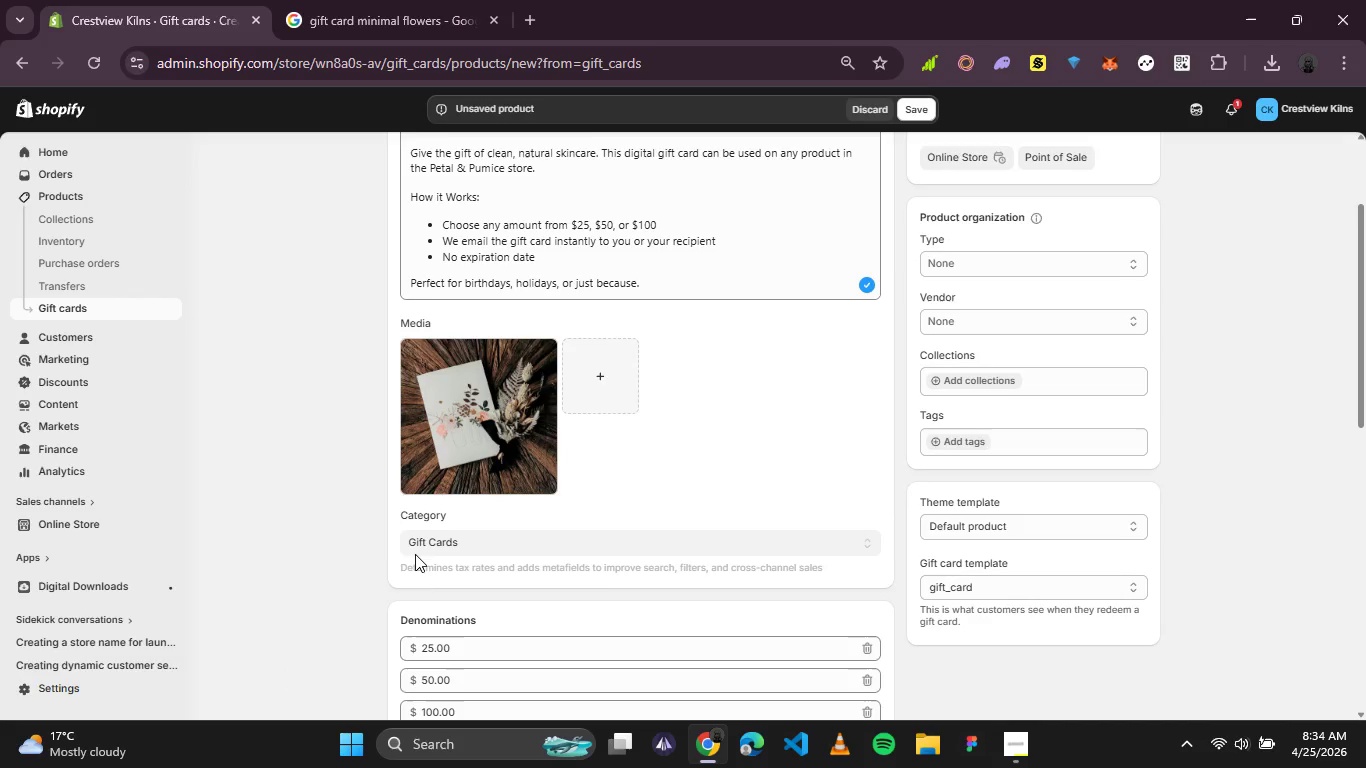 
scroll: coordinate [415, 554], scroll_direction: down, amount: 4.0
 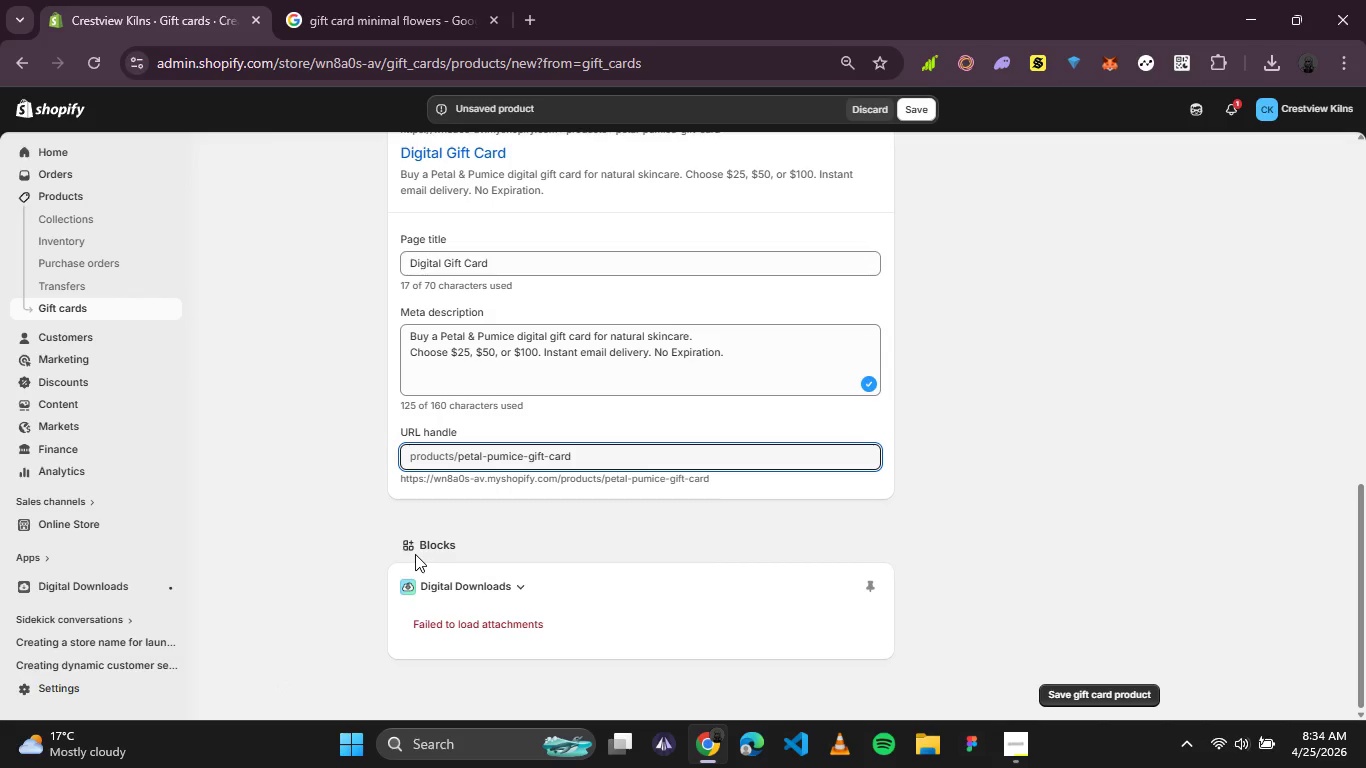 
wait(9.14)
 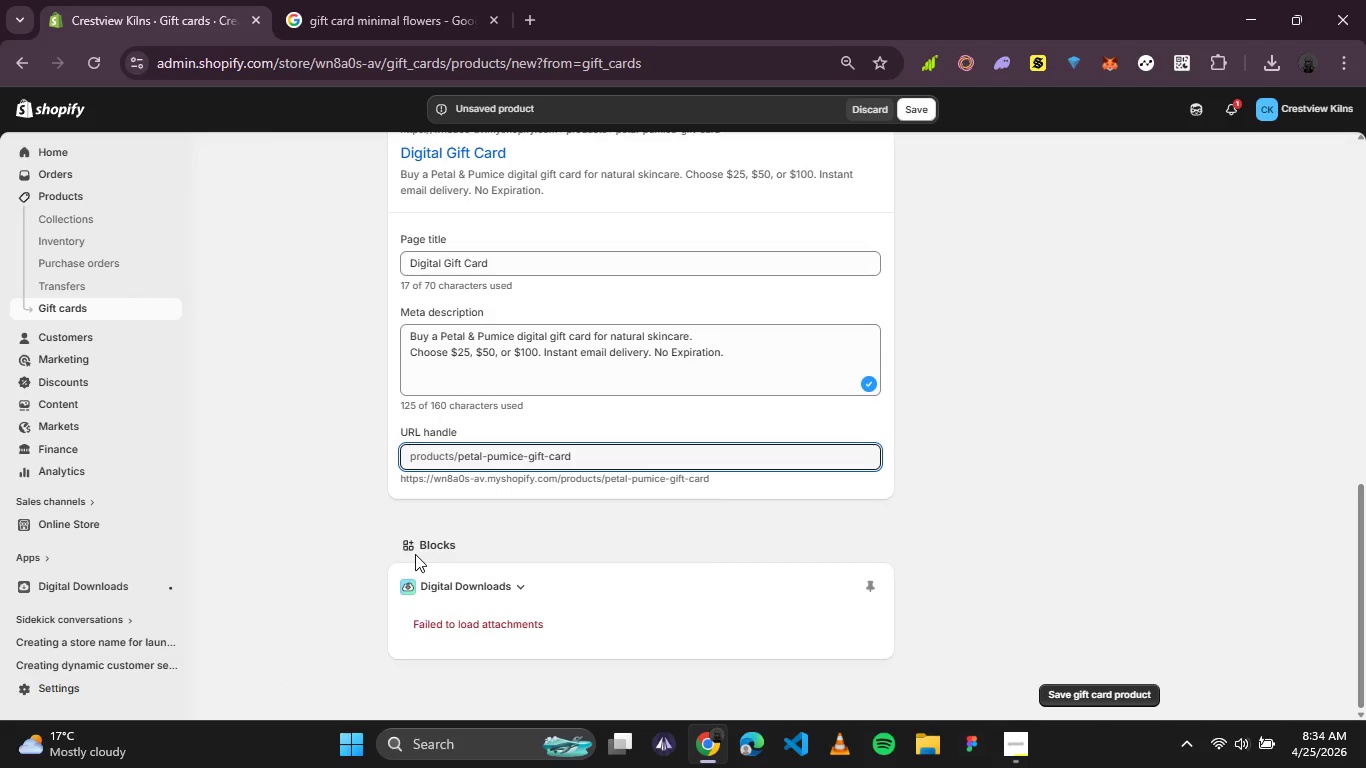 
left_click([519, 621])
 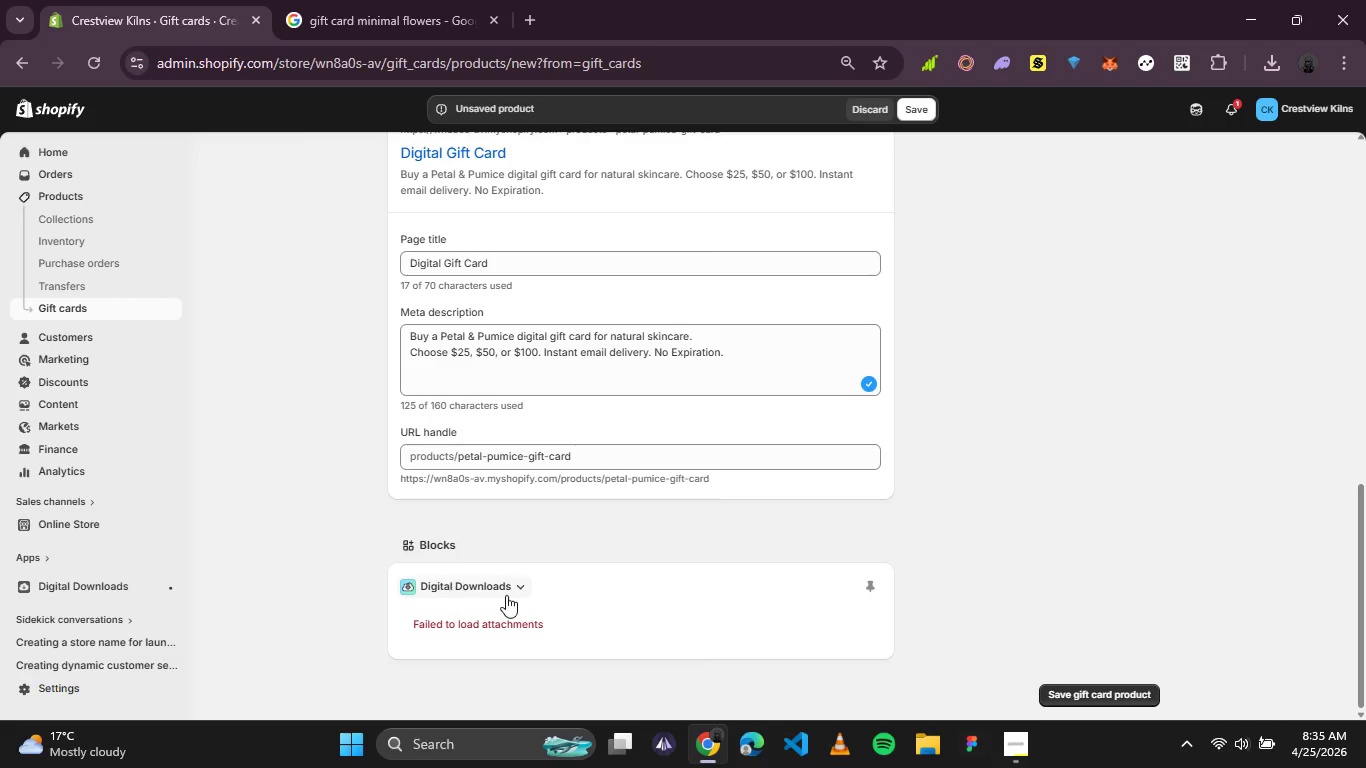 
left_click([517, 587])
 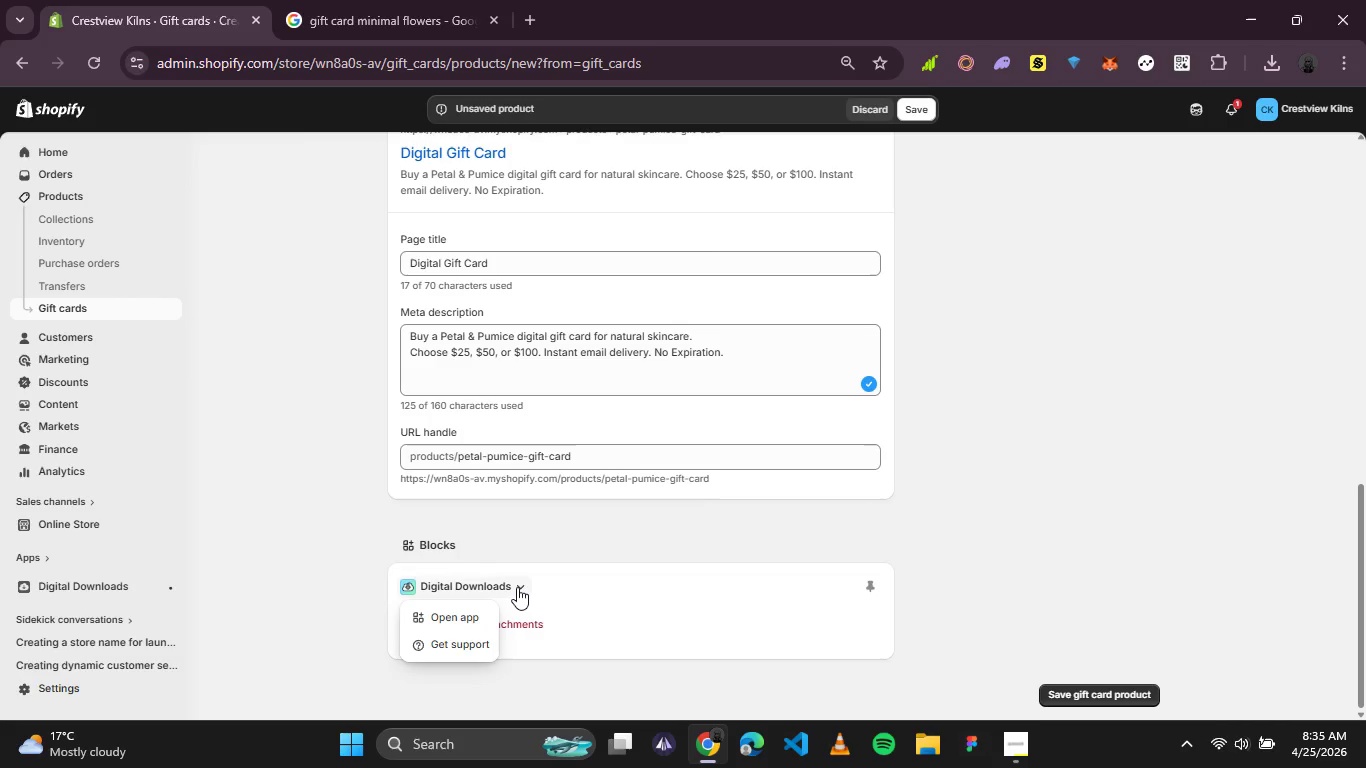 
wait(9.16)
 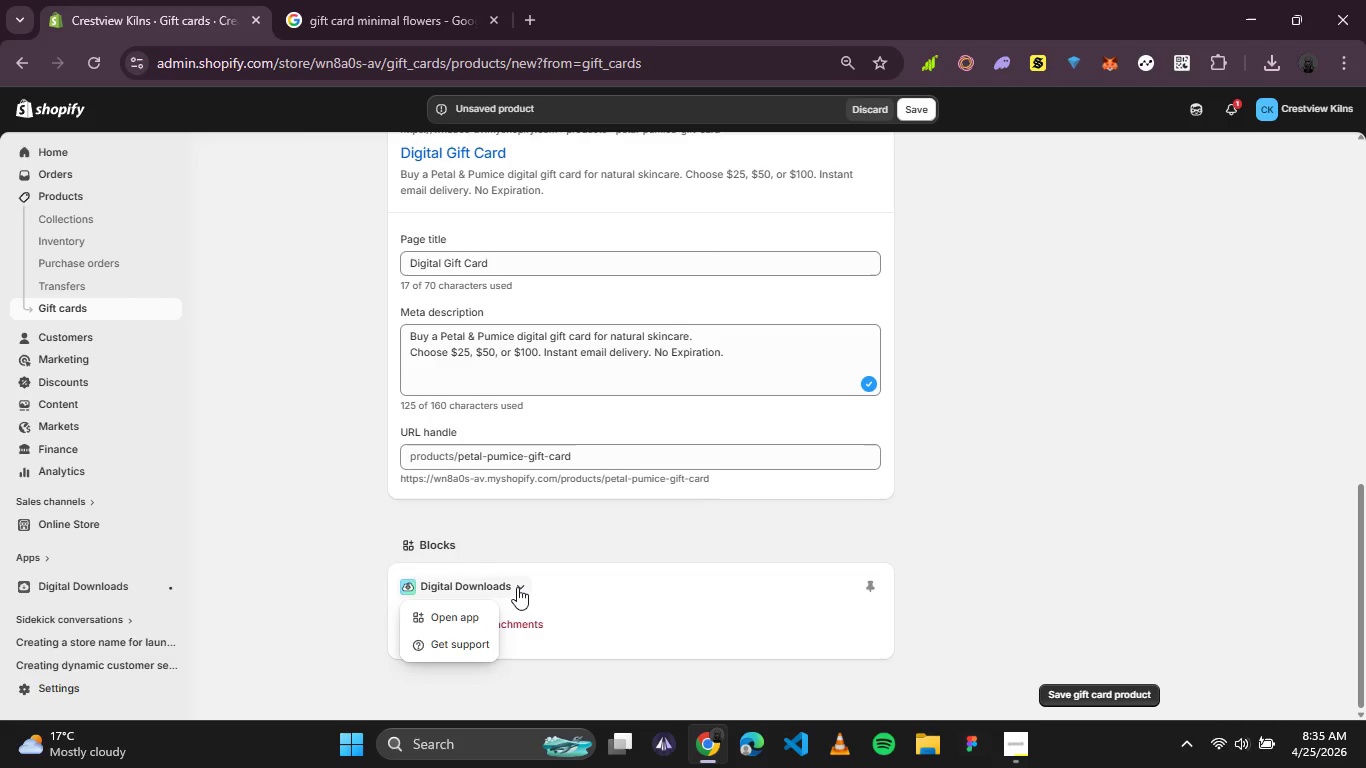 
left_click([460, 626])
 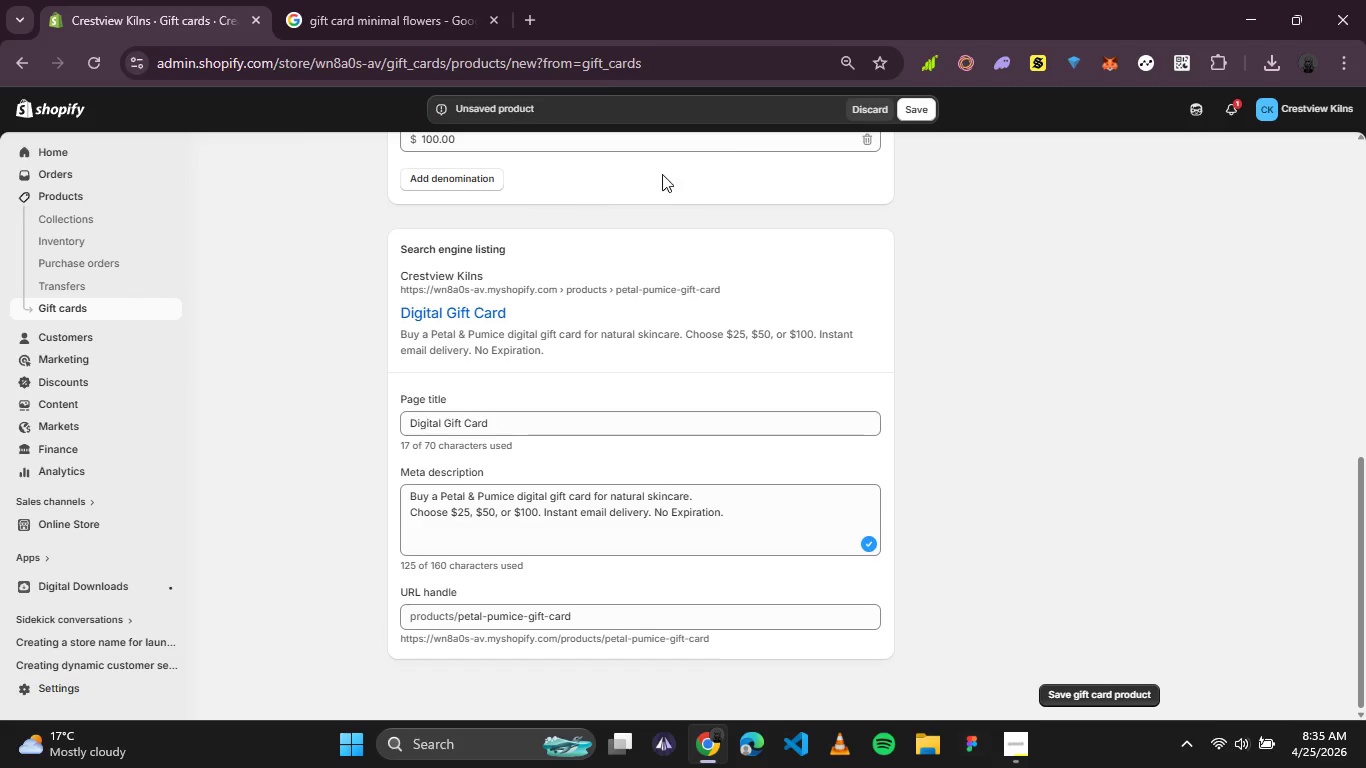 
left_click([907, 113])
 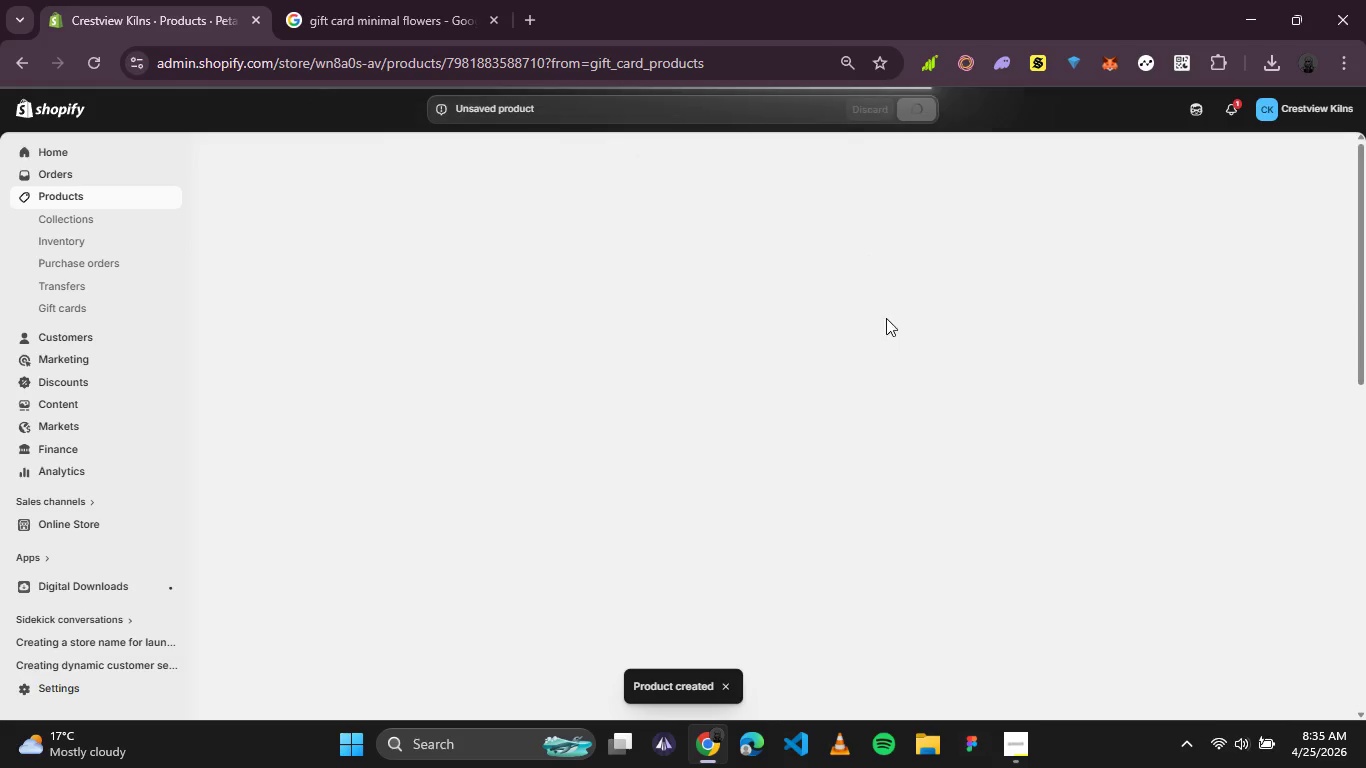 
wait(11.86)
 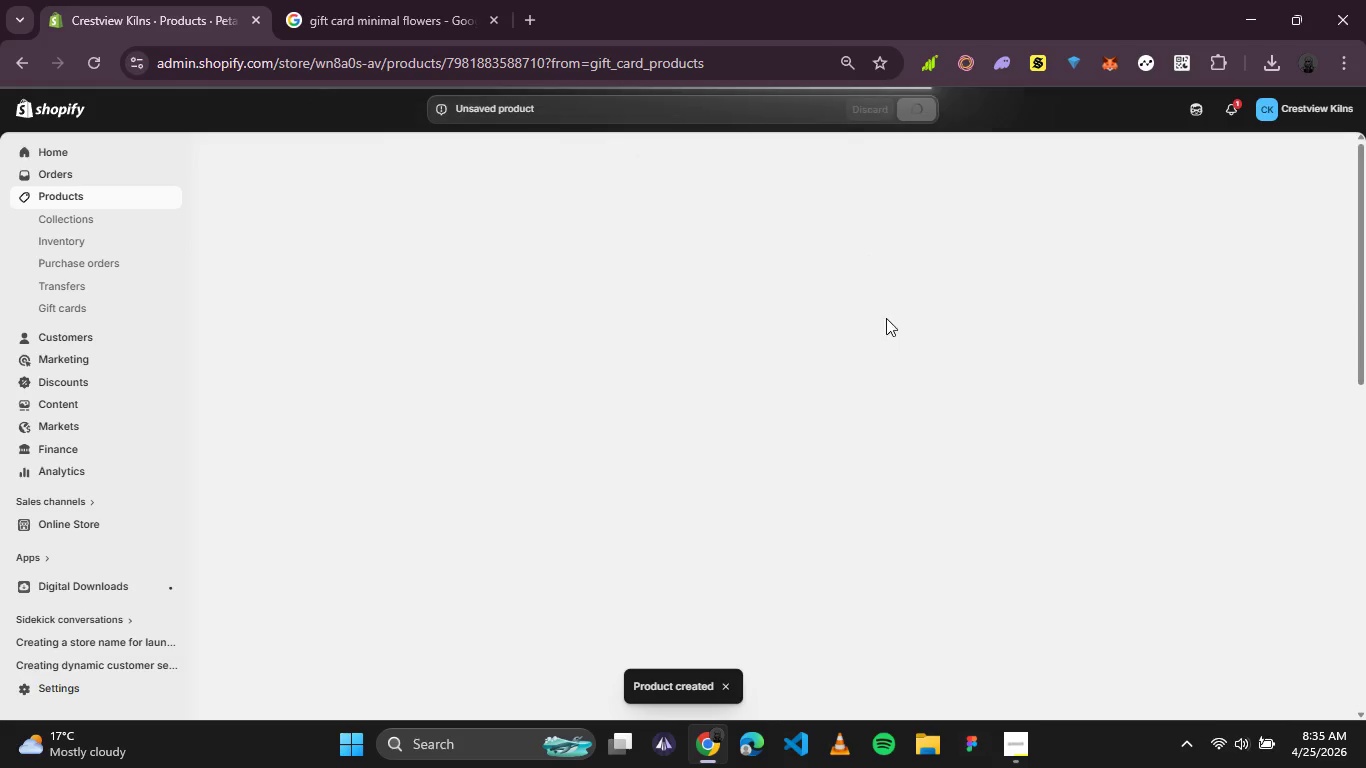 
scroll: coordinate [700, 558], scroll_direction: down, amount: 3.0
 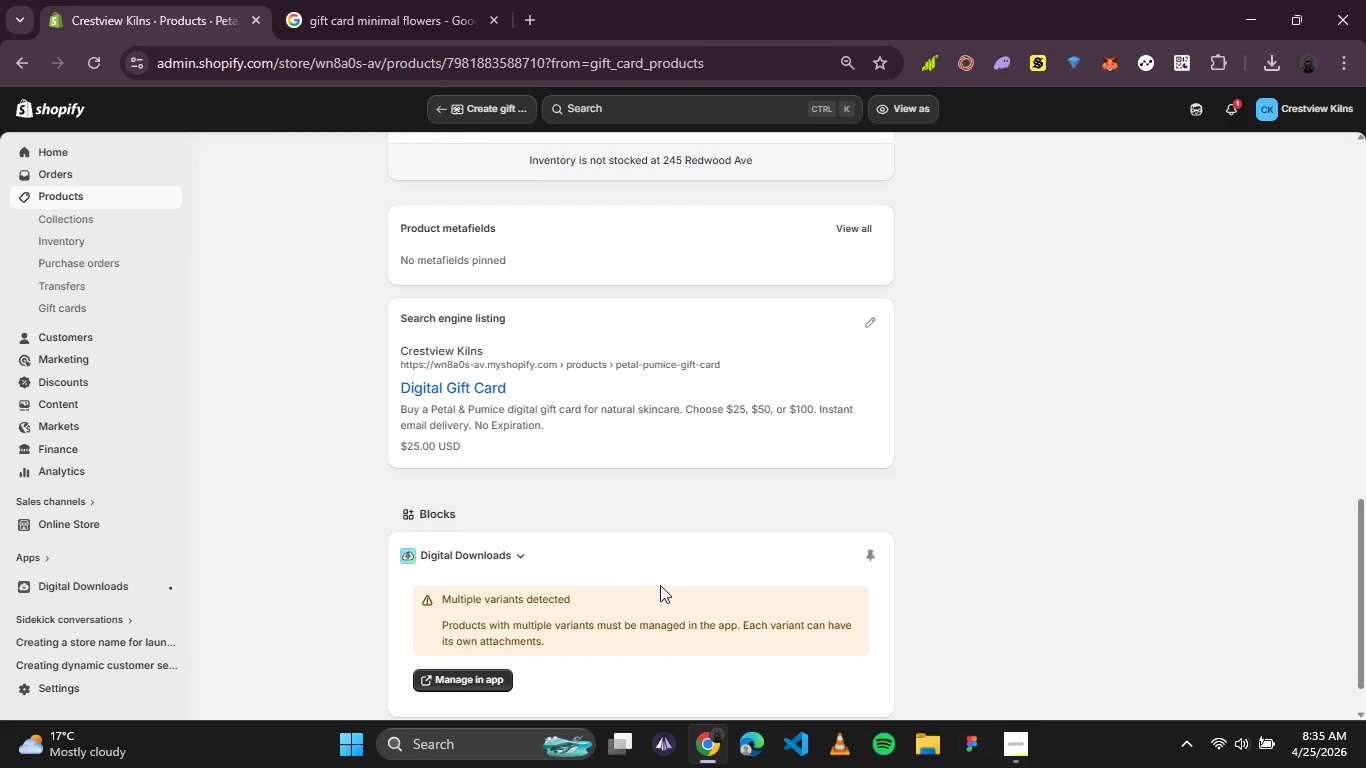 
scroll: coordinate [507, 563], scroll_direction: up, amount: 2.0
 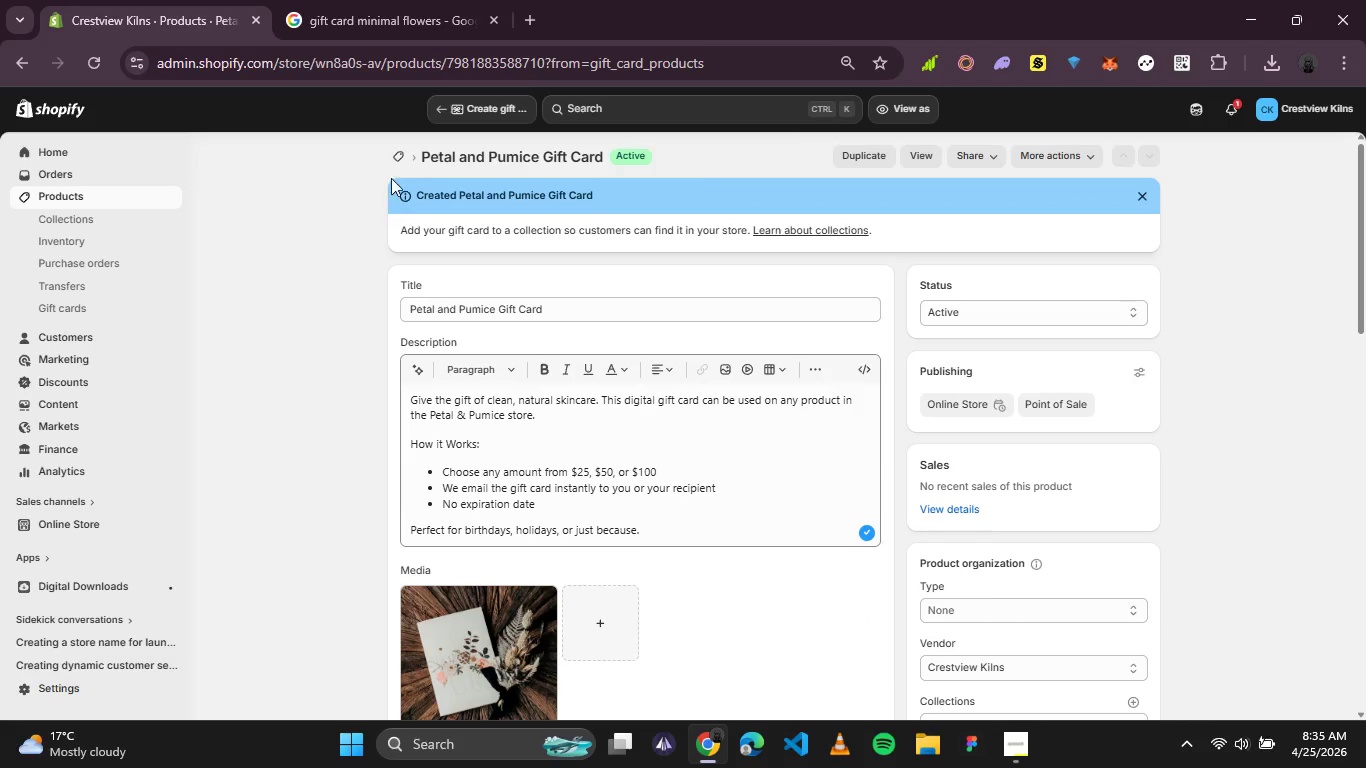 
left_click([396, 160])
 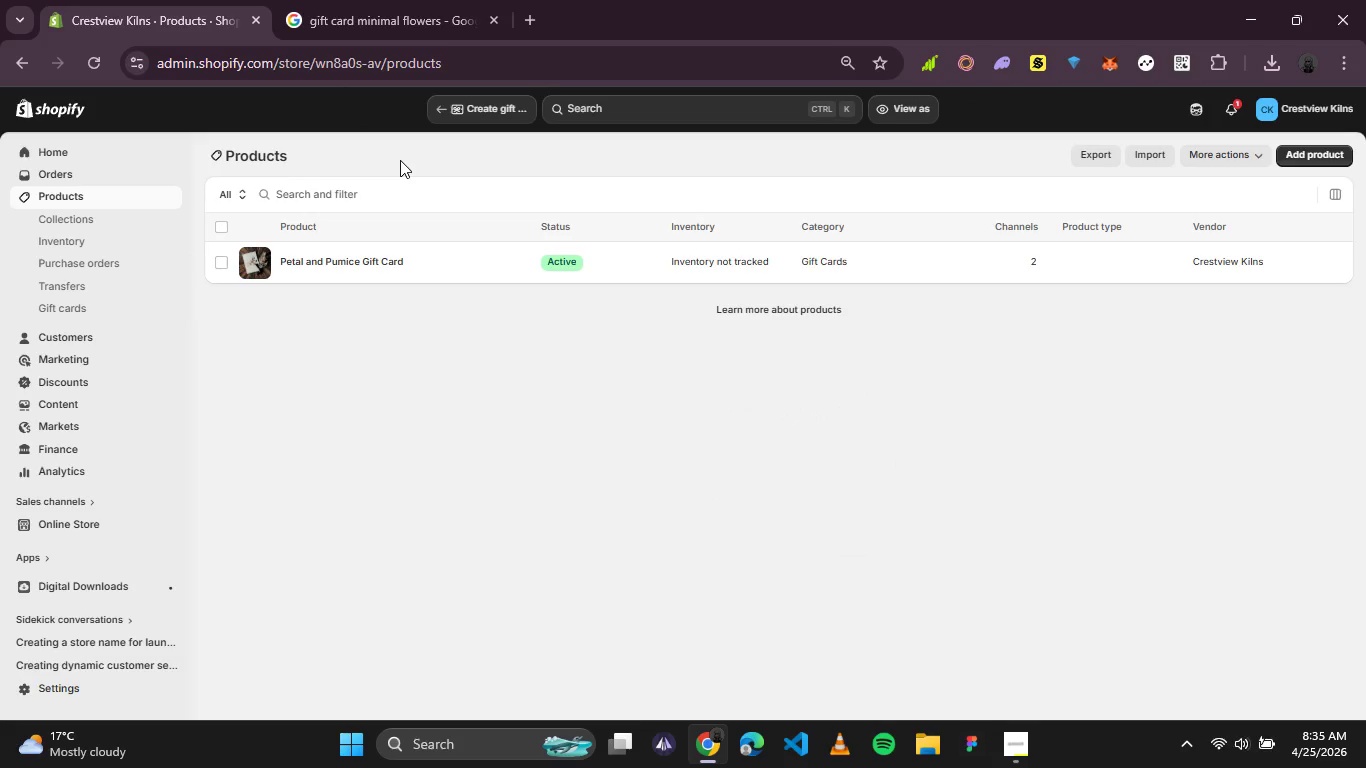 
wait(9.42)
 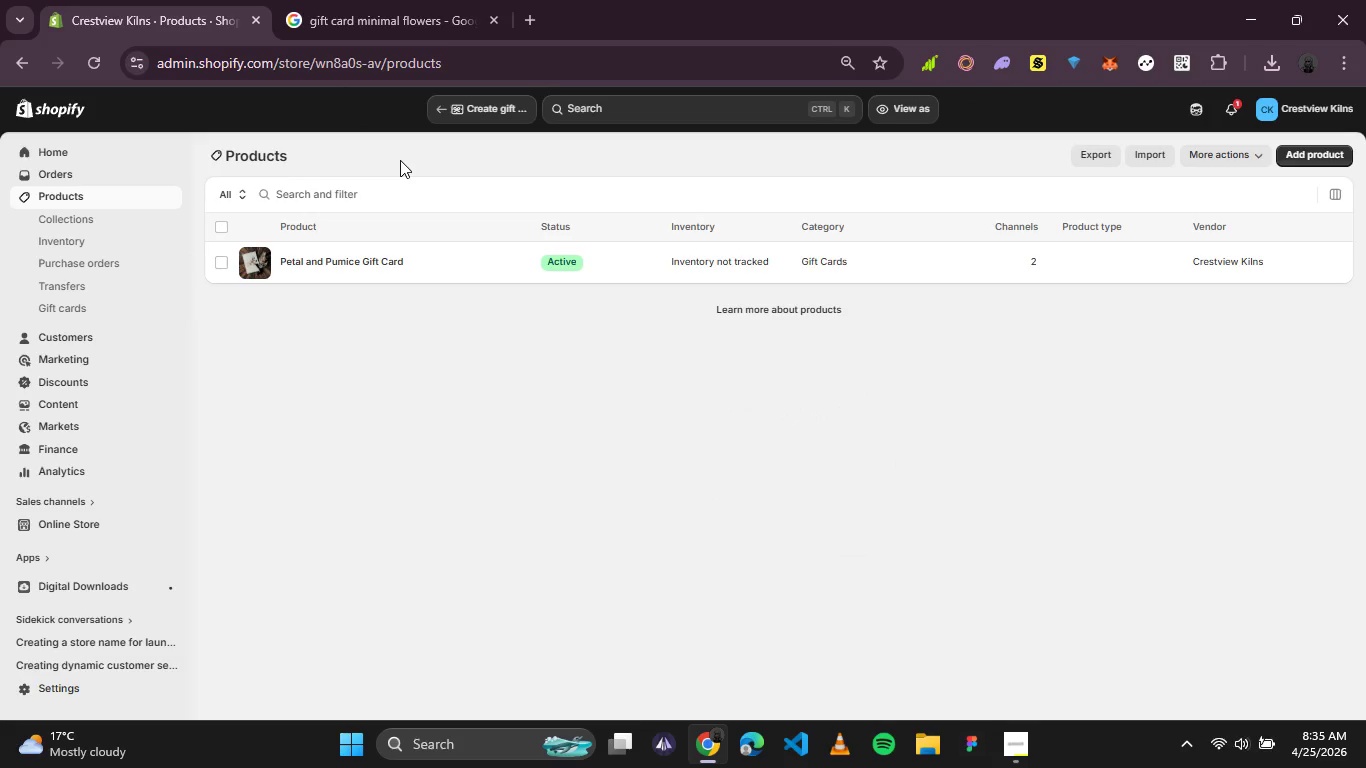 
left_click([353, 268])
 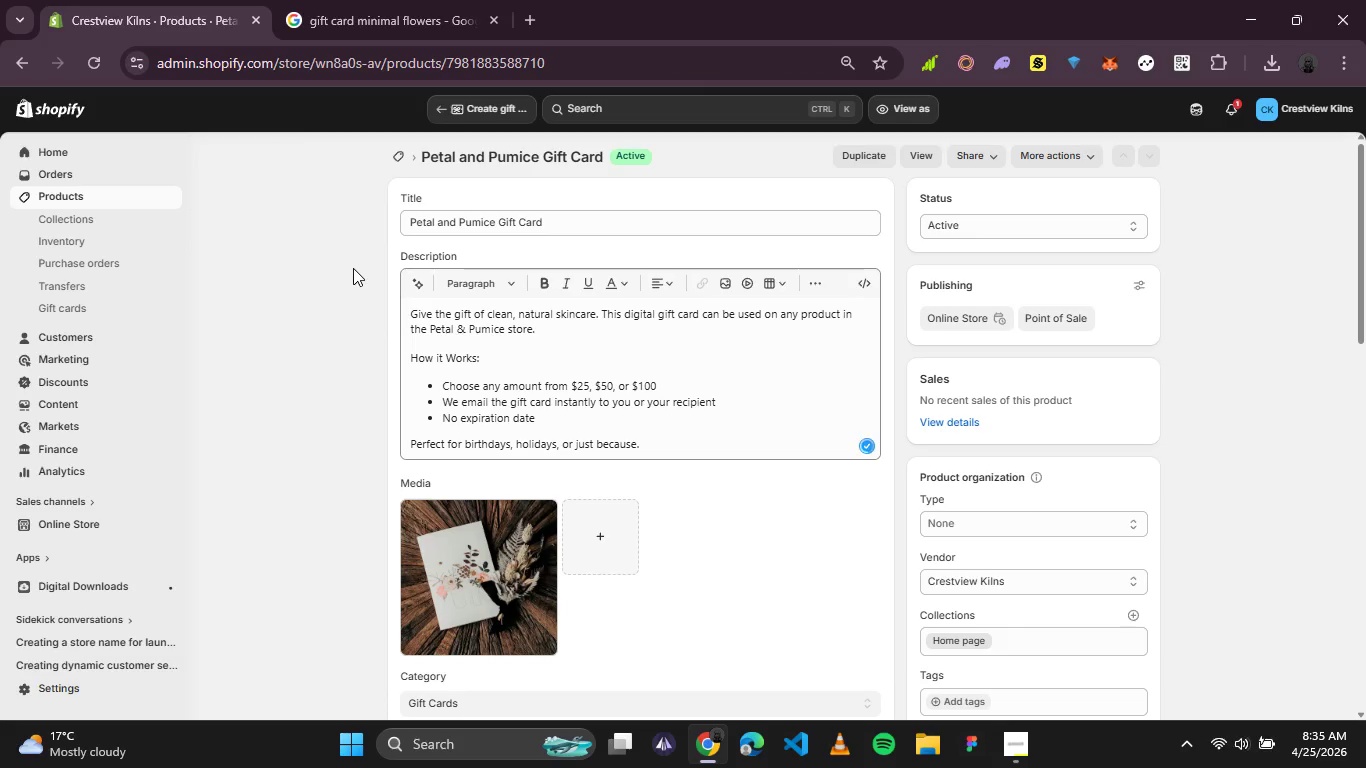 
wait(14.25)
 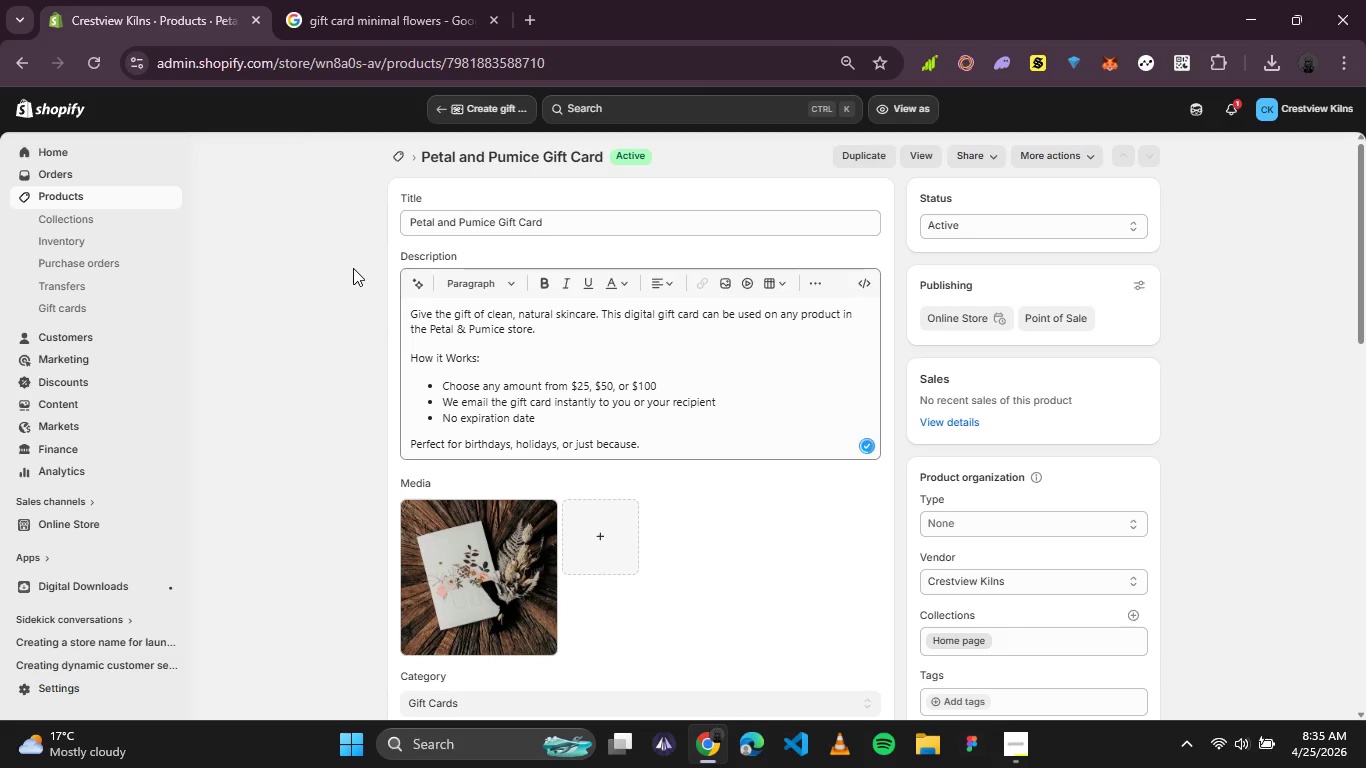 
left_click([60, 343])
 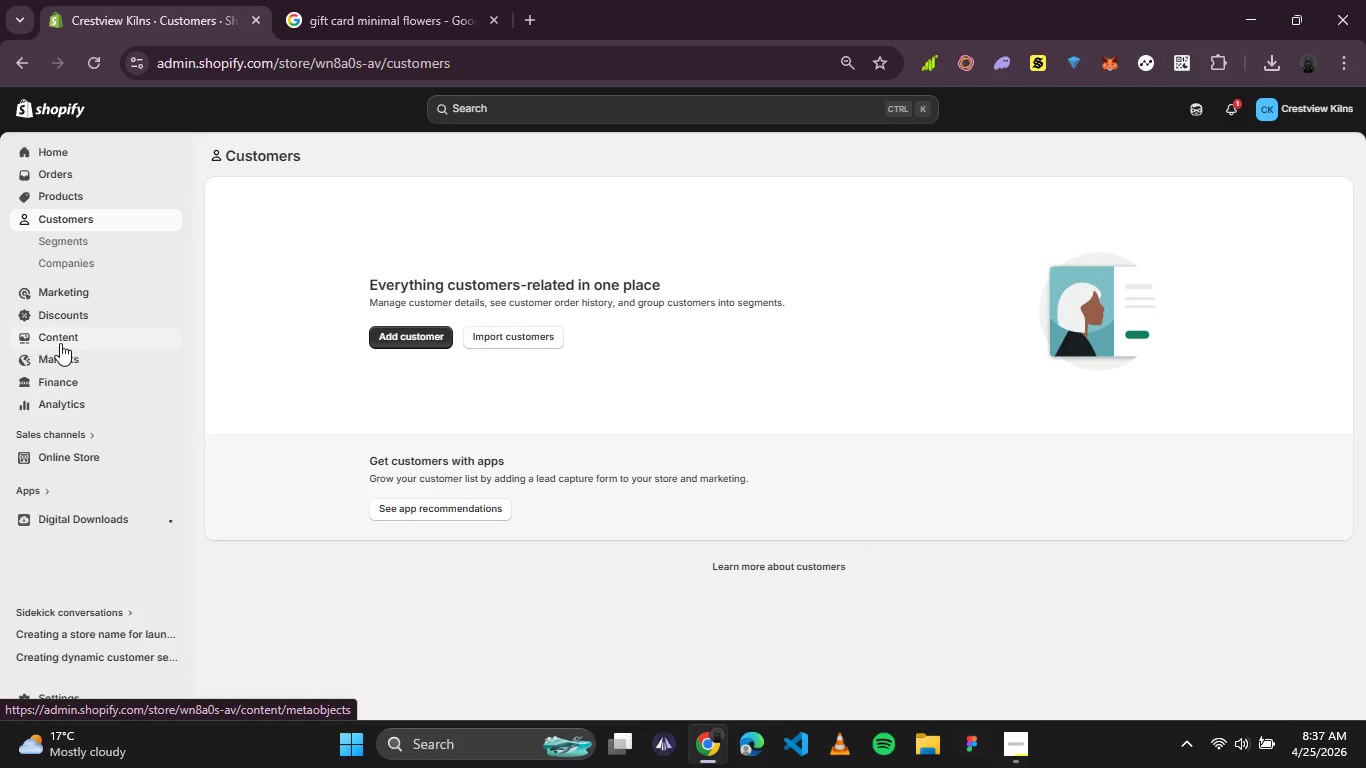 
wait(88.59)
 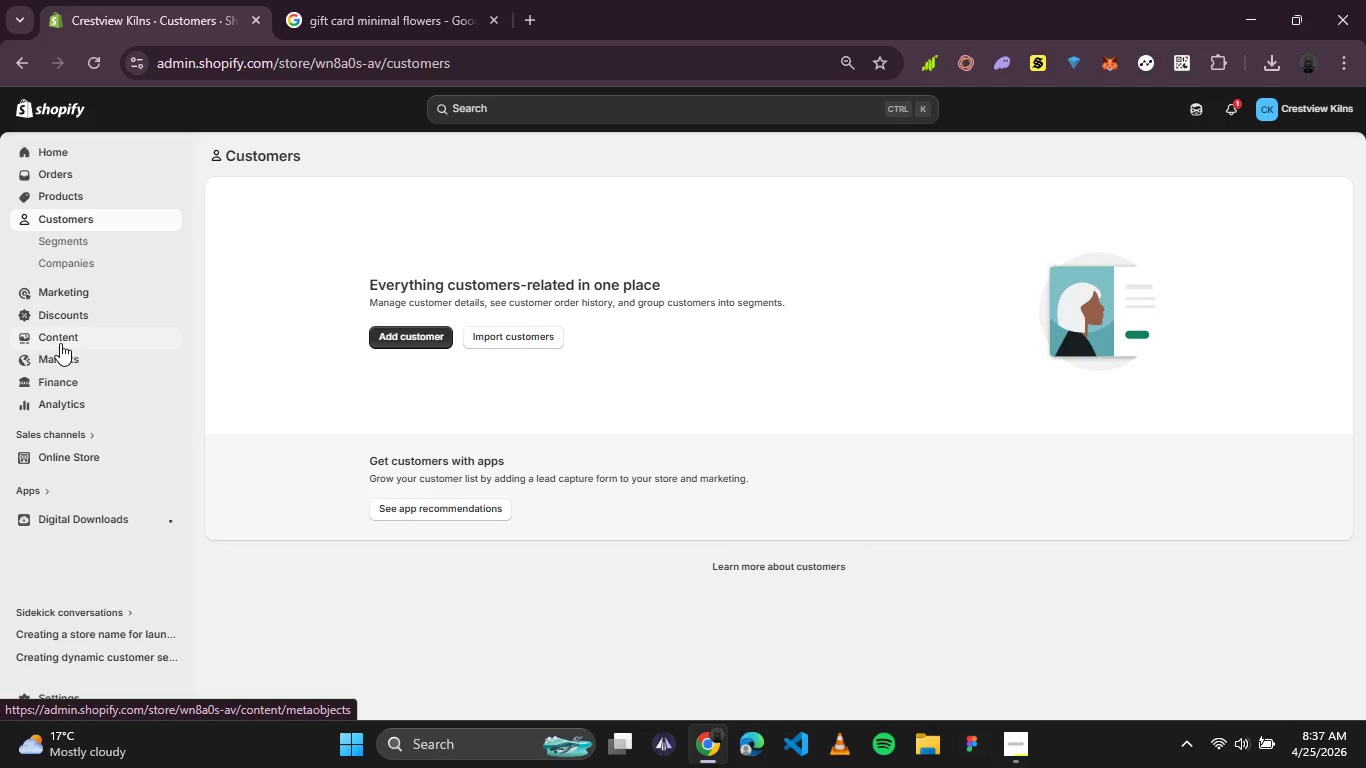 
left_click([444, 329])
 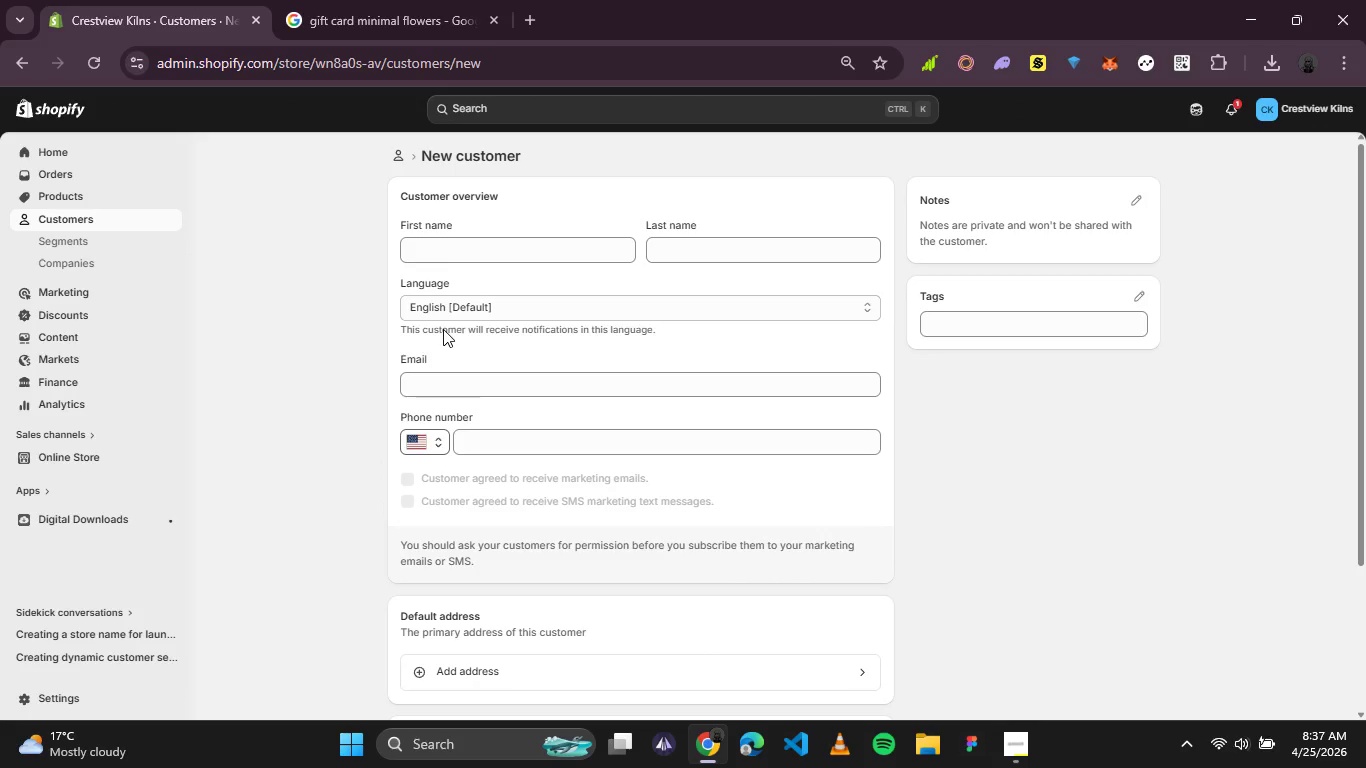 
wait(26.59)
 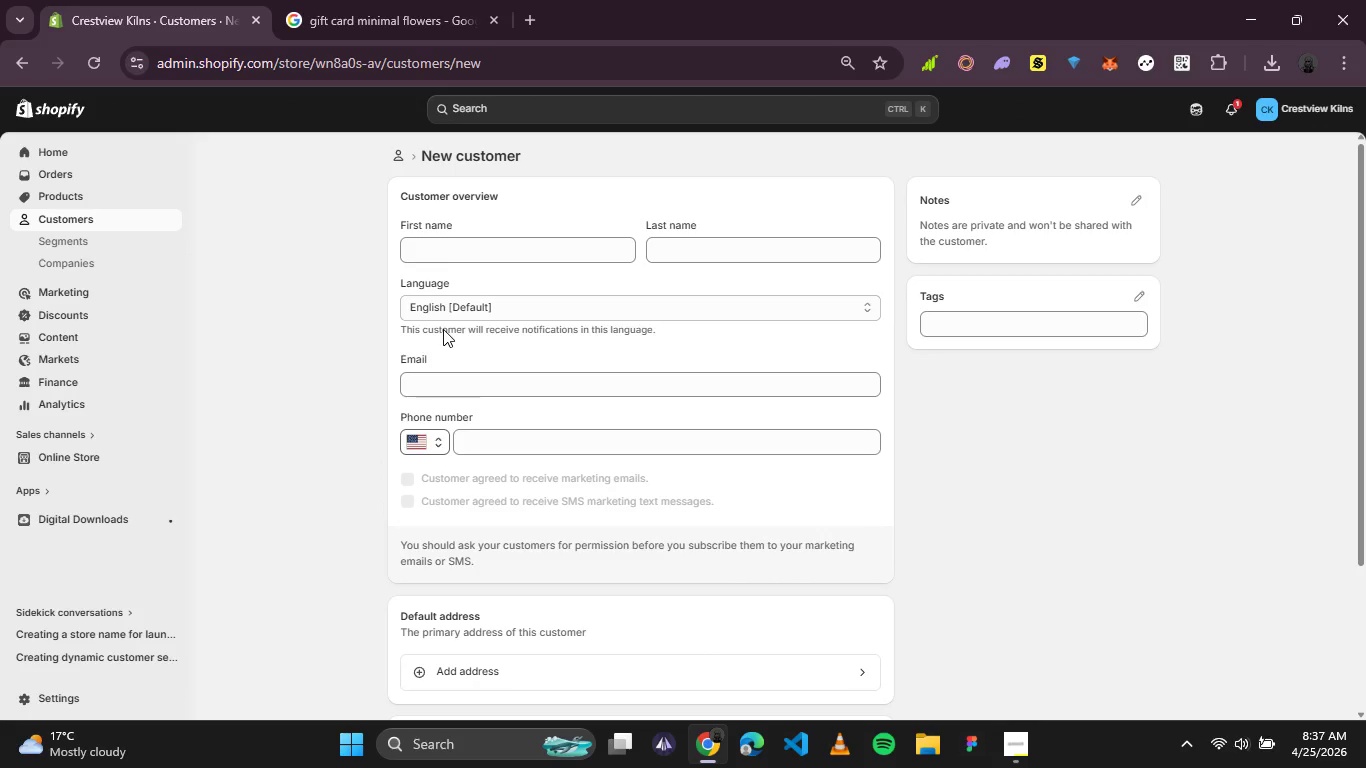 
left_click([496, 241])
 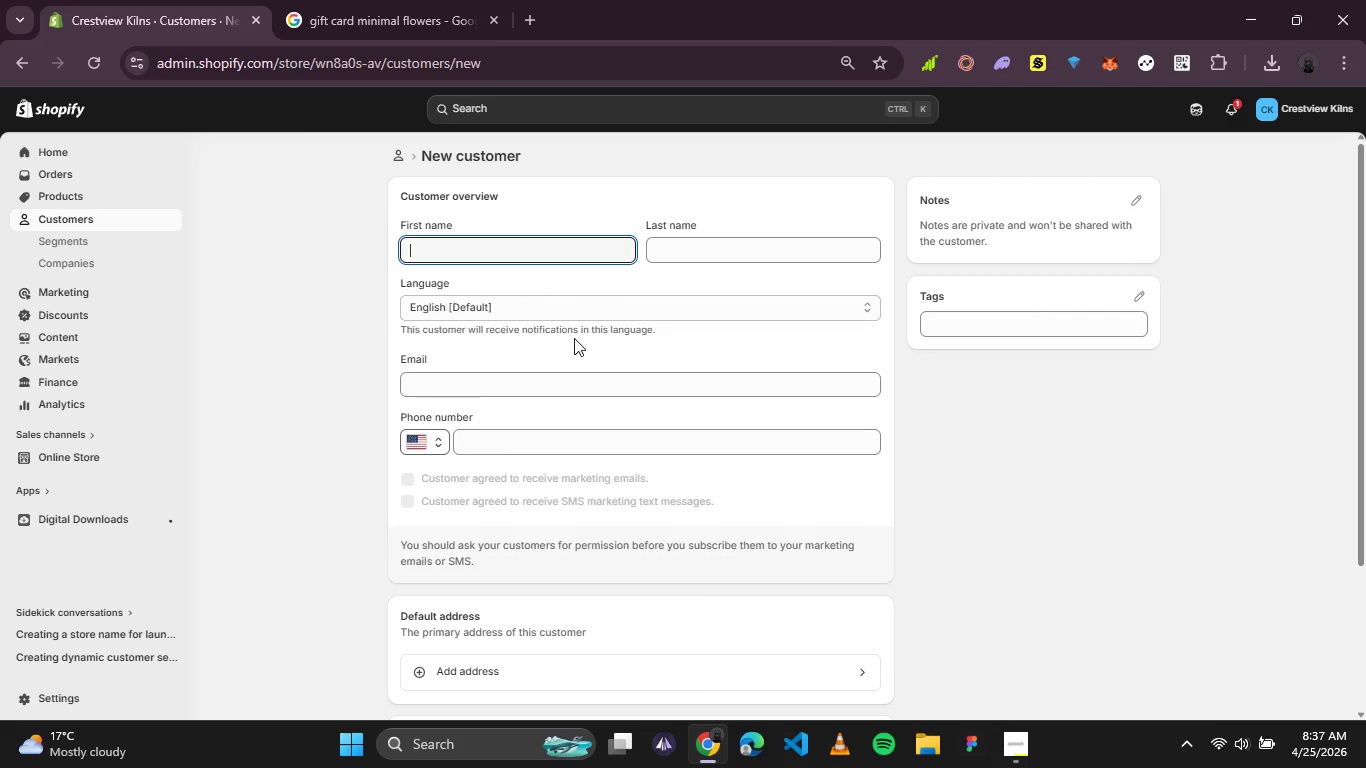 
scroll: coordinate [579, 380], scroll_direction: up, amount: 3.0
 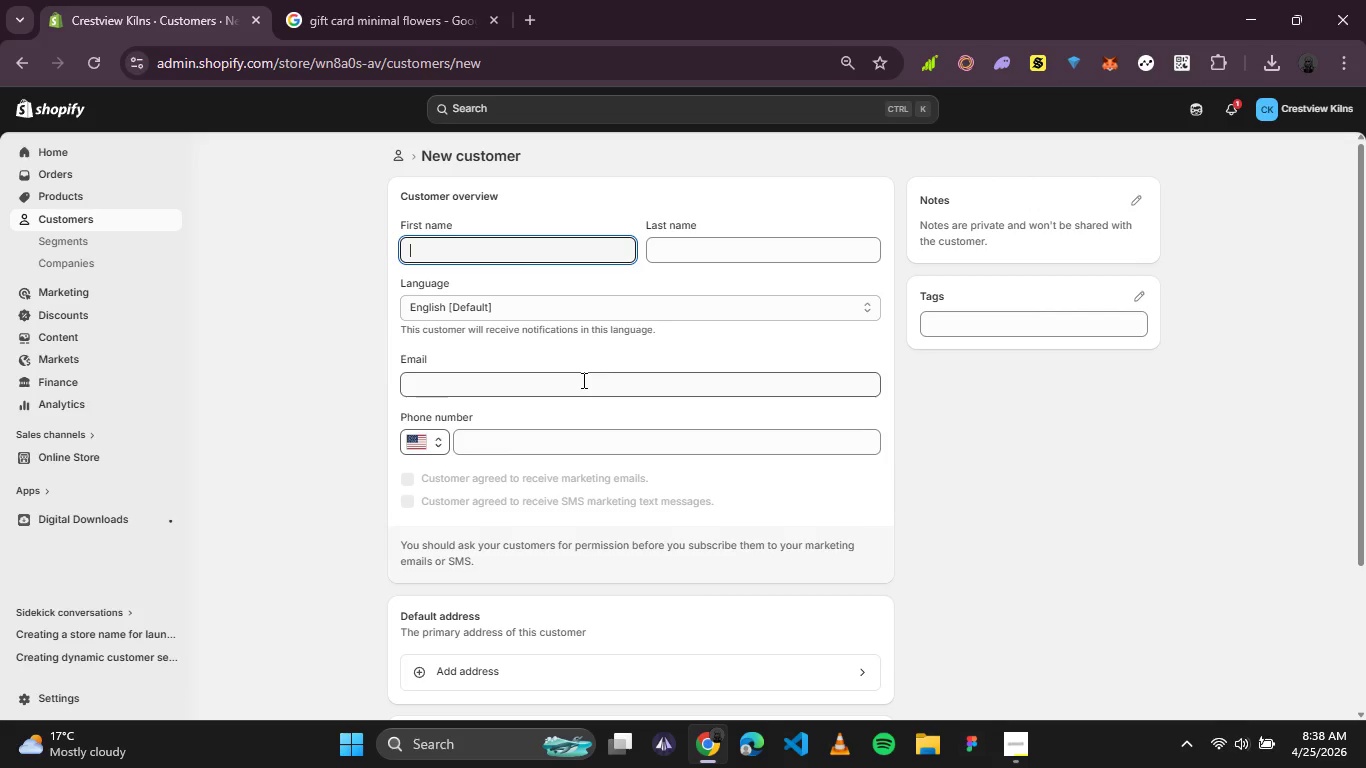 
wait(6.11)
 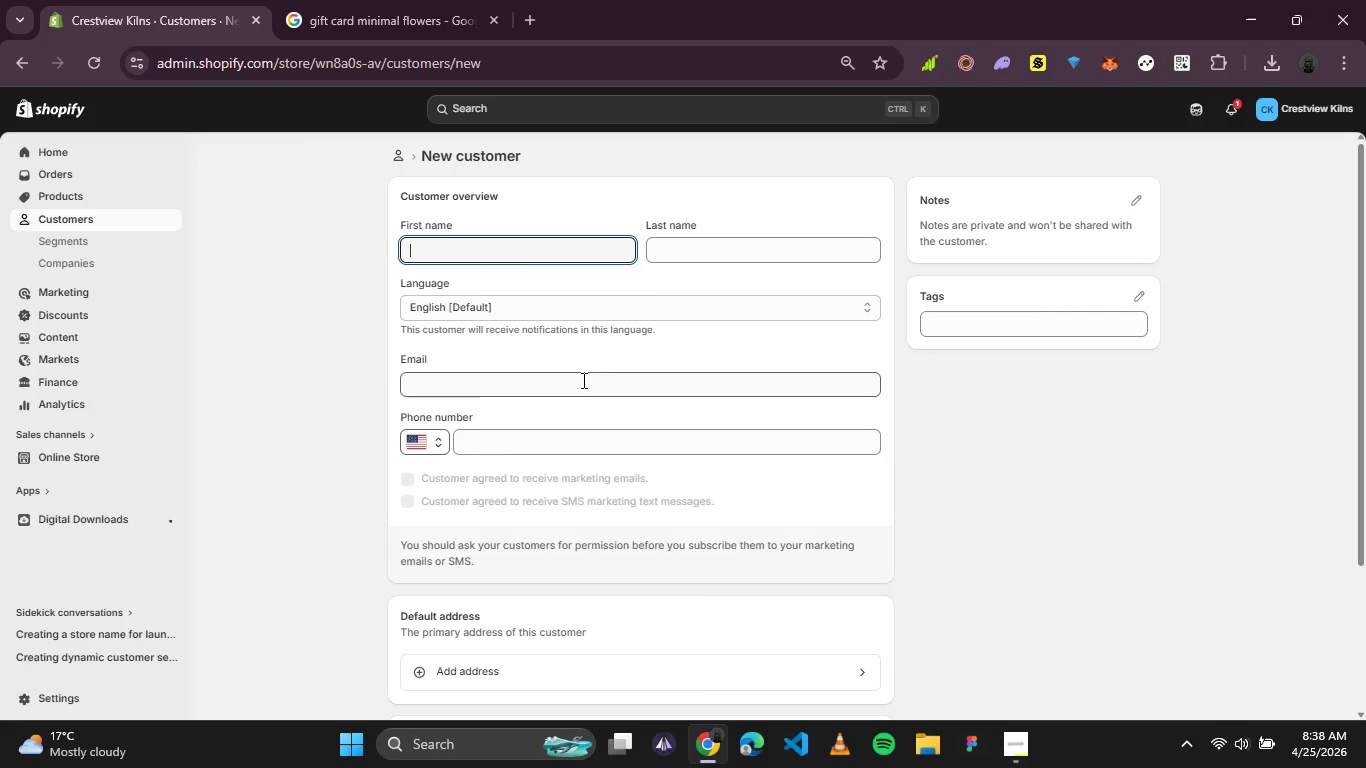 
left_click([530, 252])
 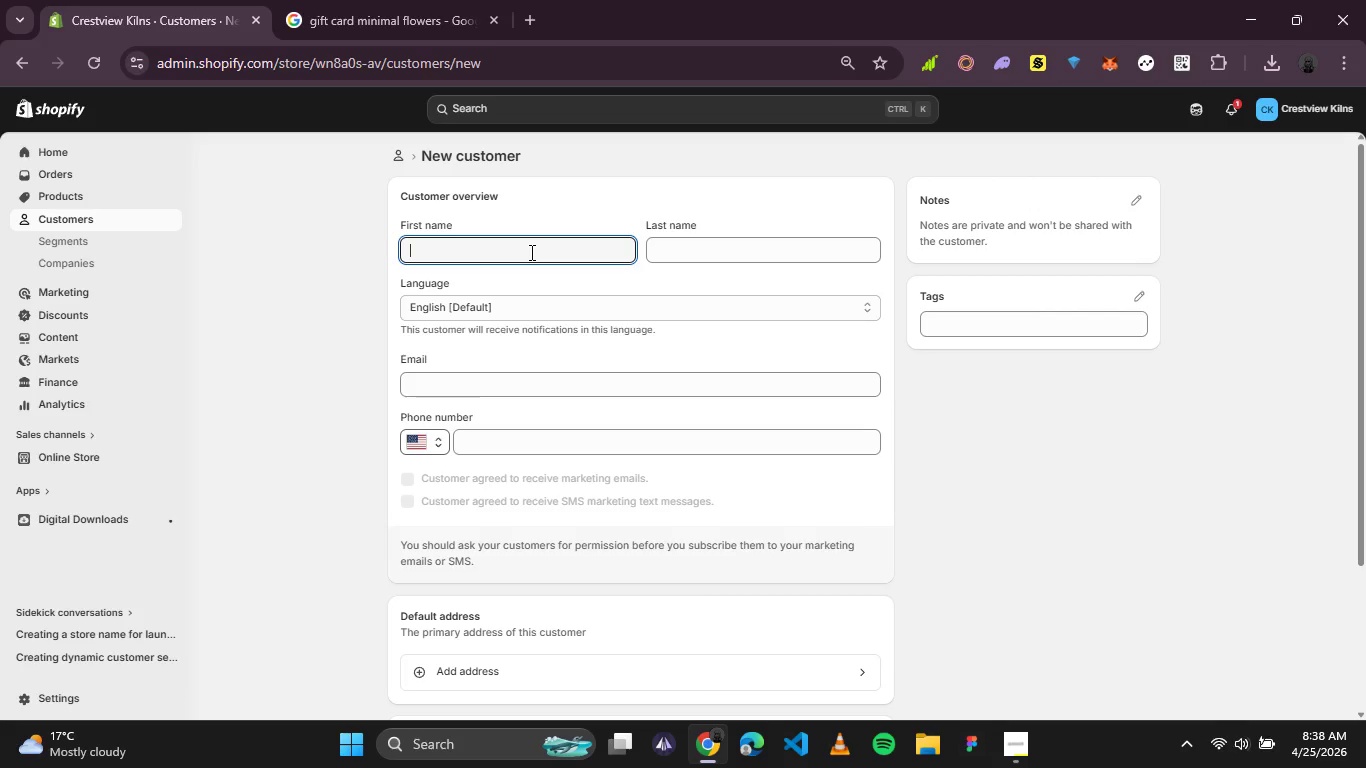 
type(Store Credit)
key(Tab)
type(Test)
 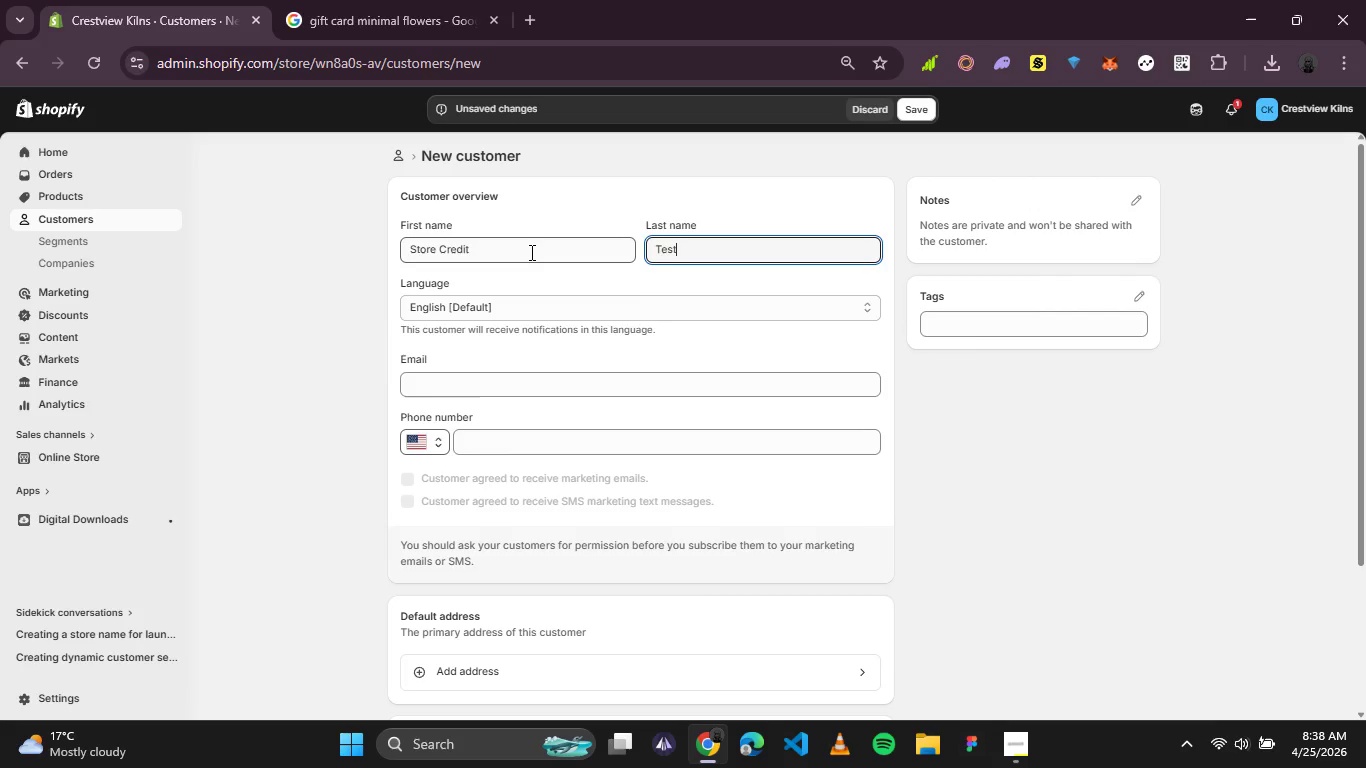 
double_click([515, 374])
 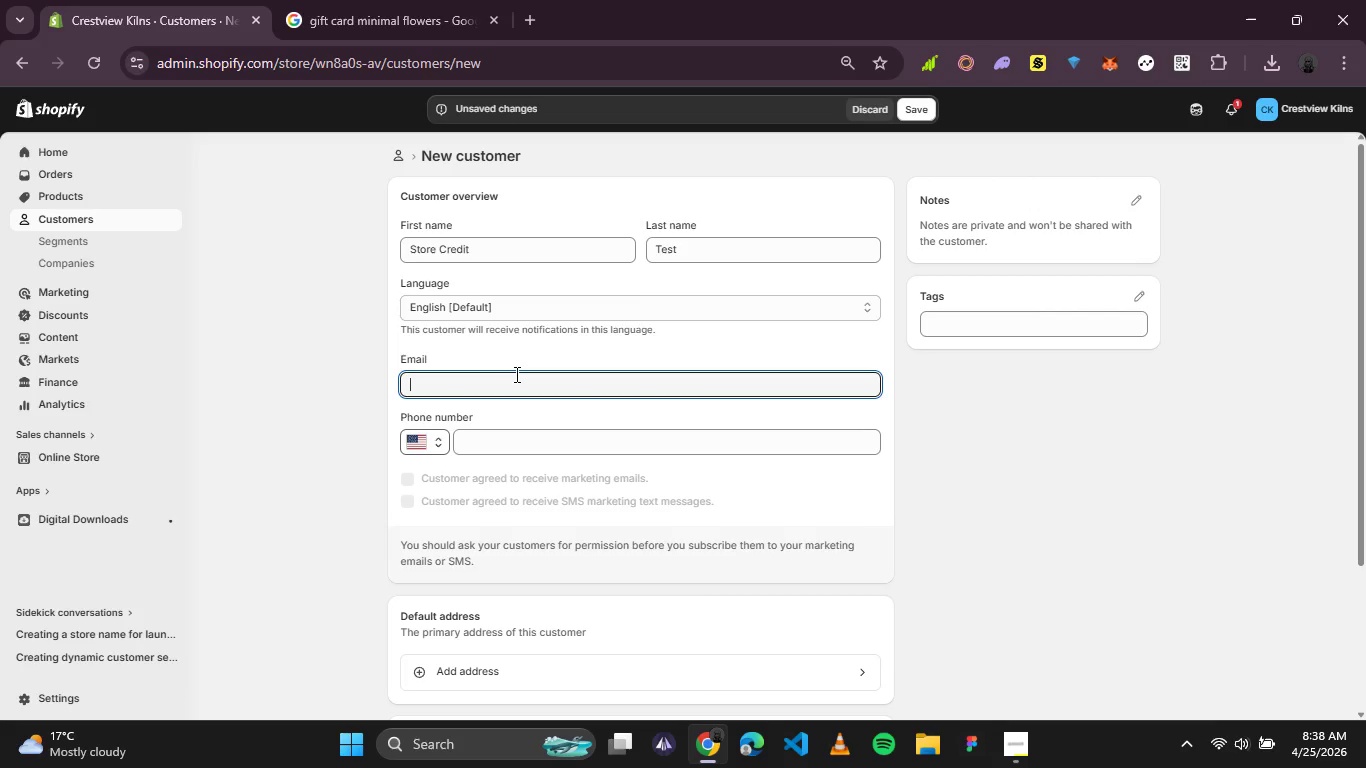 
type(storecredit@test.com)
 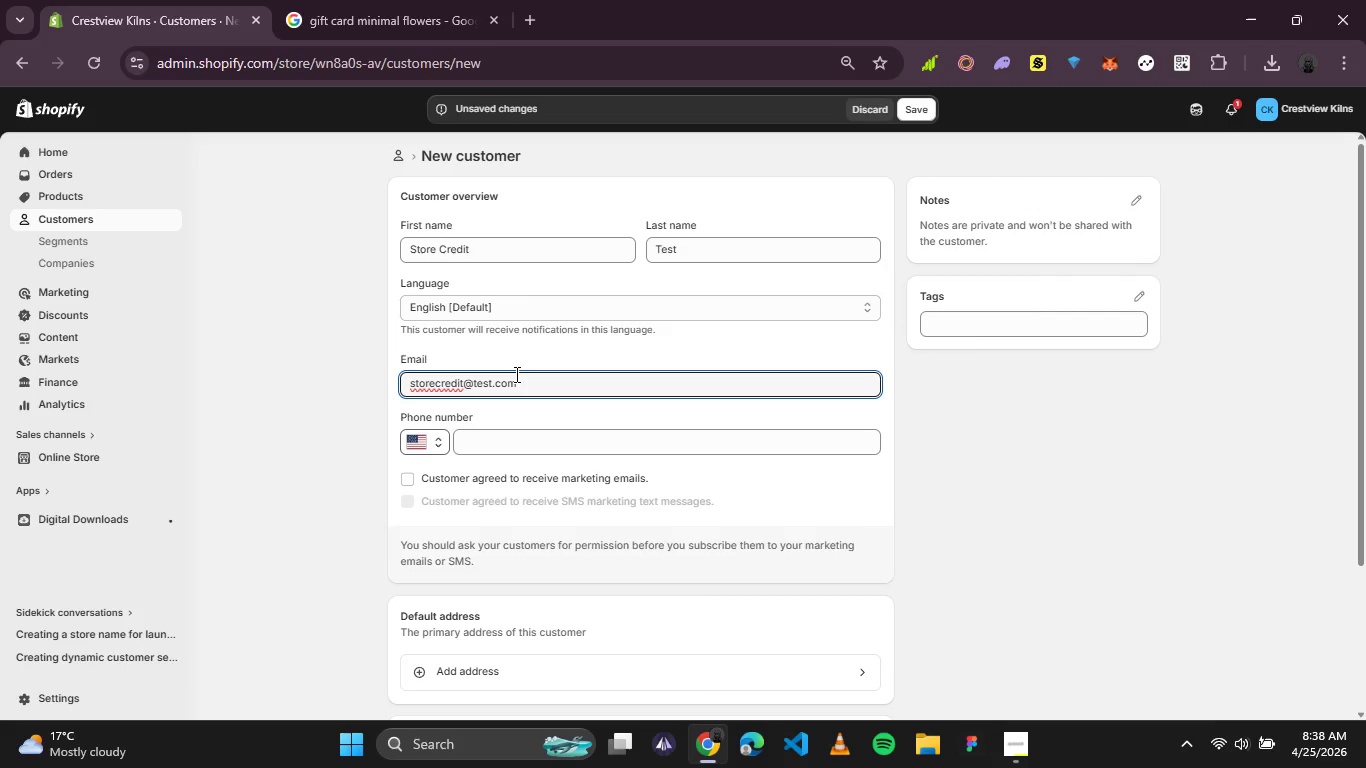 
wait(52.08)
 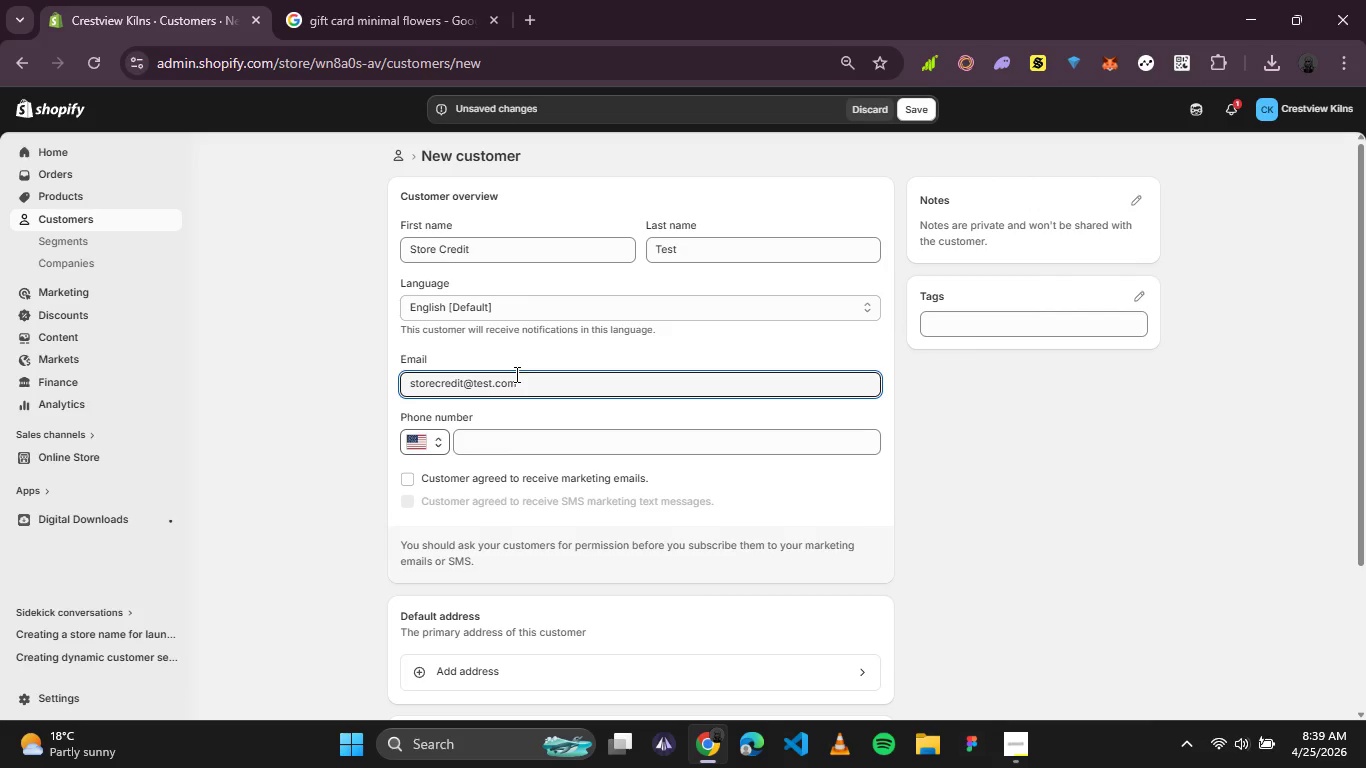 
left_click([528, 393])
 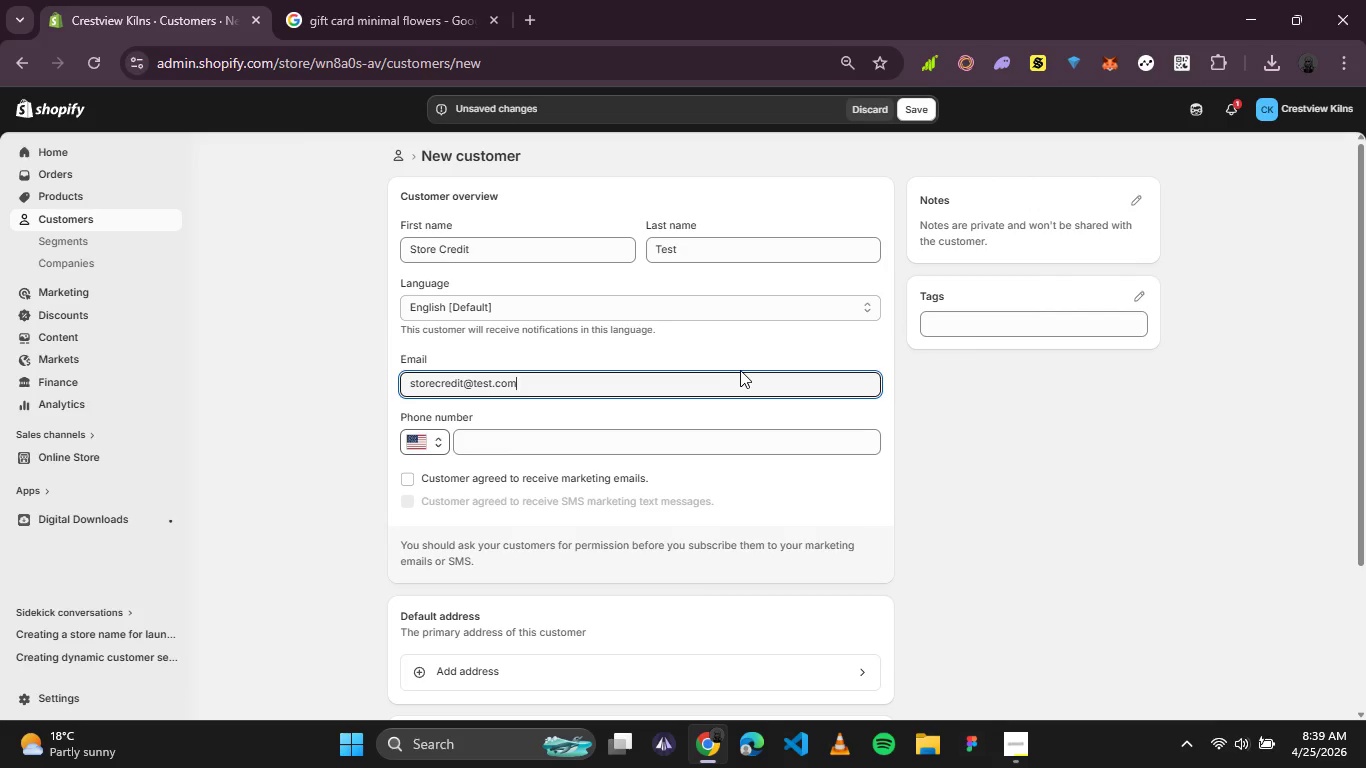 
wait(21.77)
 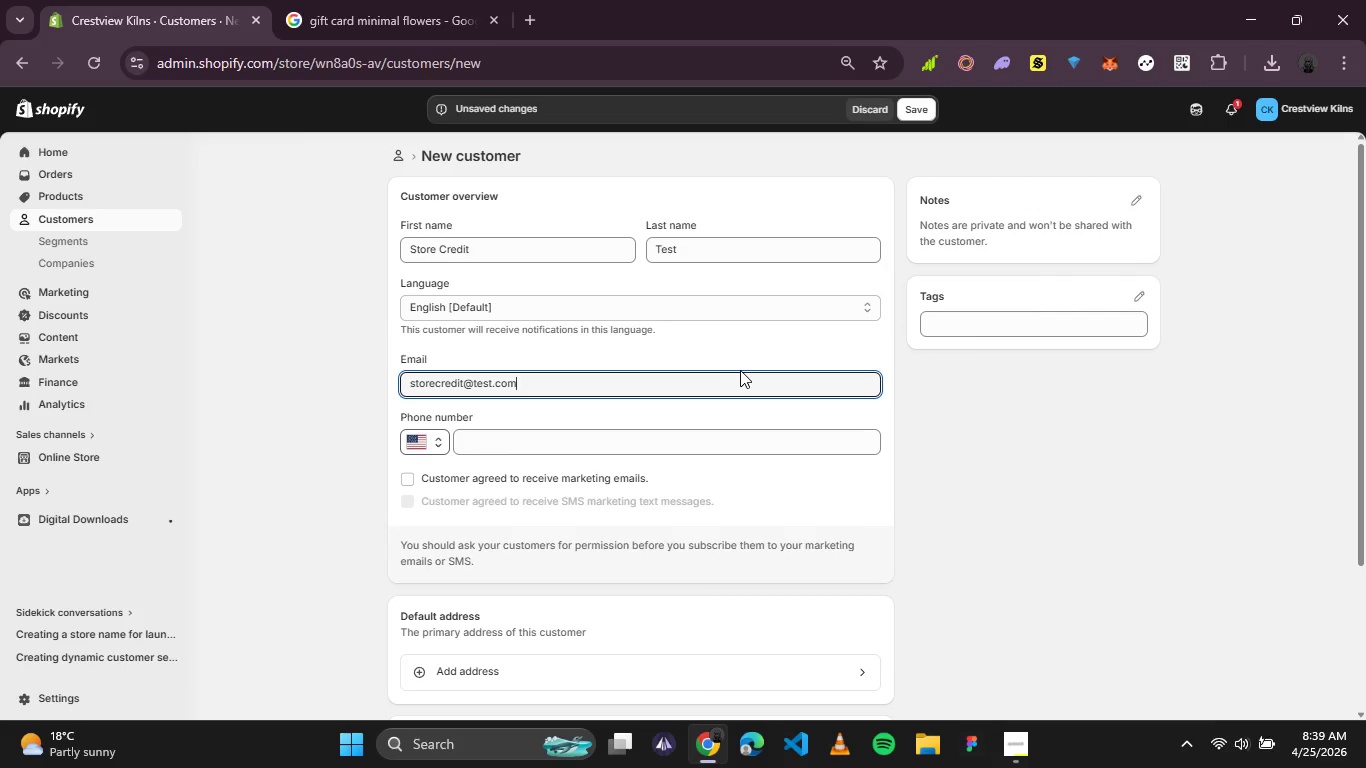 
scroll: coordinate [545, 559], scroll_direction: none, amount: 0.0
 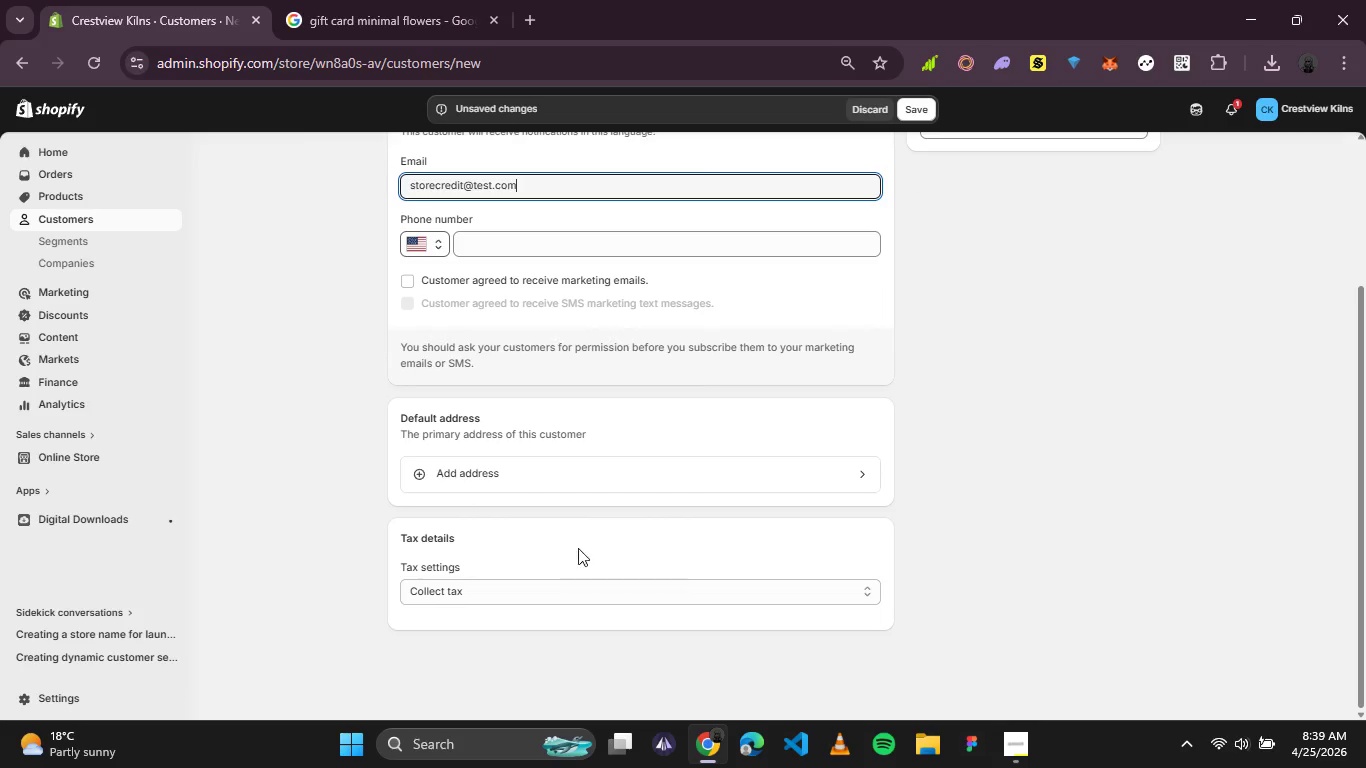 
scroll: coordinate [614, 519], scroll_direction: up, amount: 3.0
 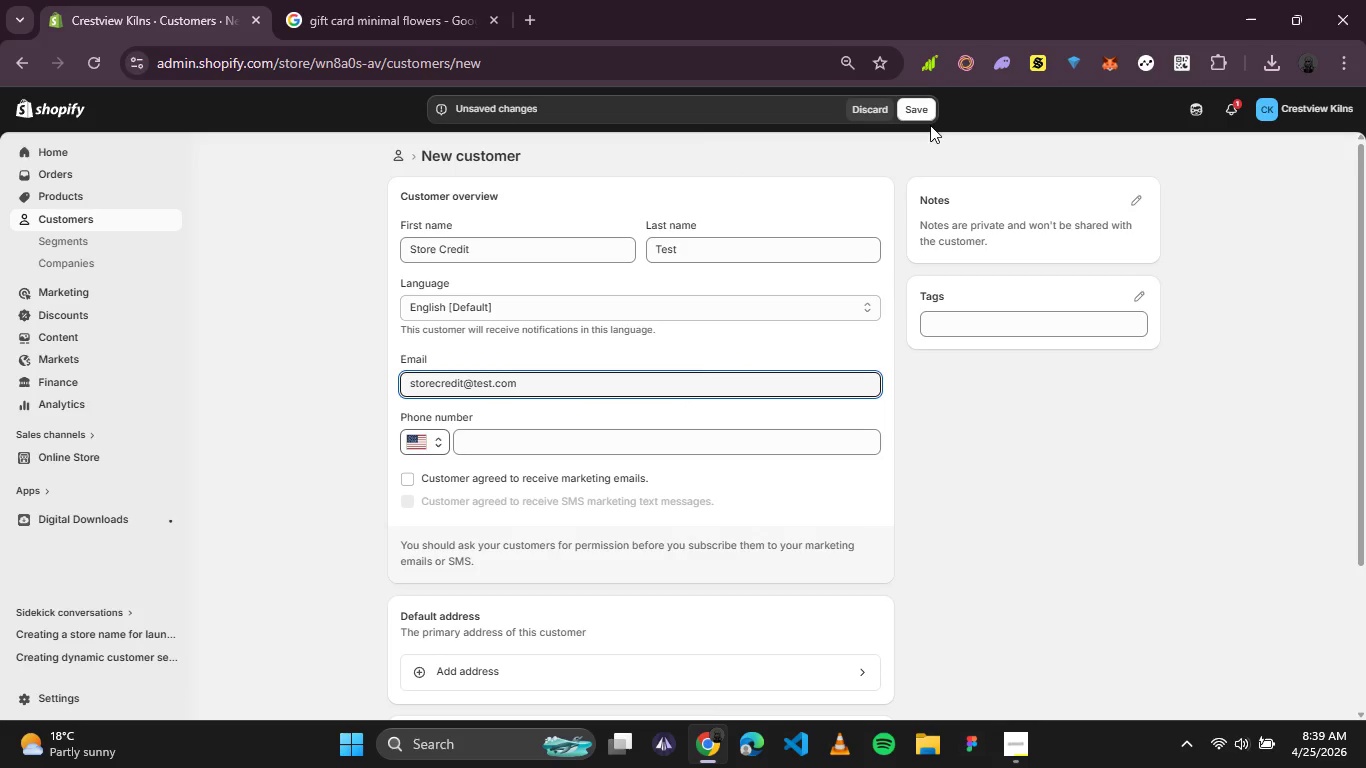 
left_click([929, 113])
 